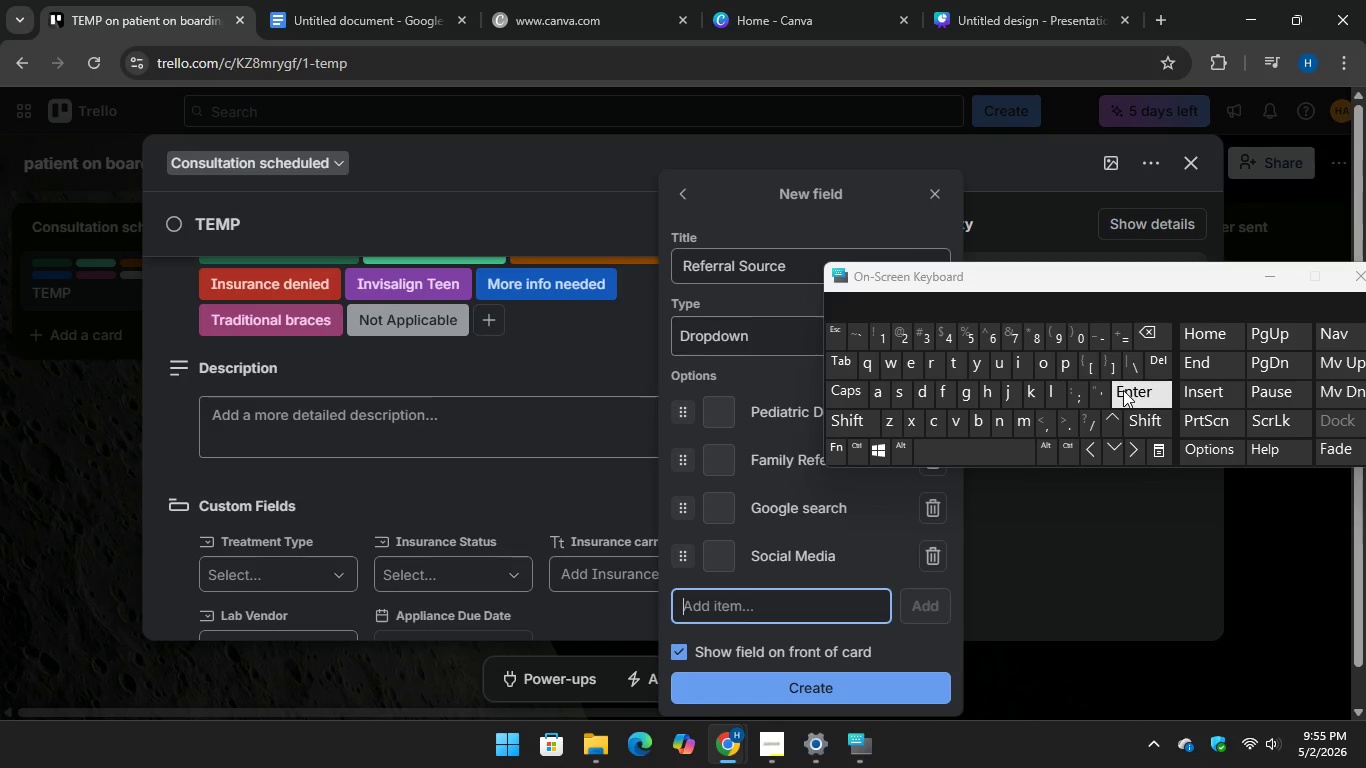 
type(SChoo)
 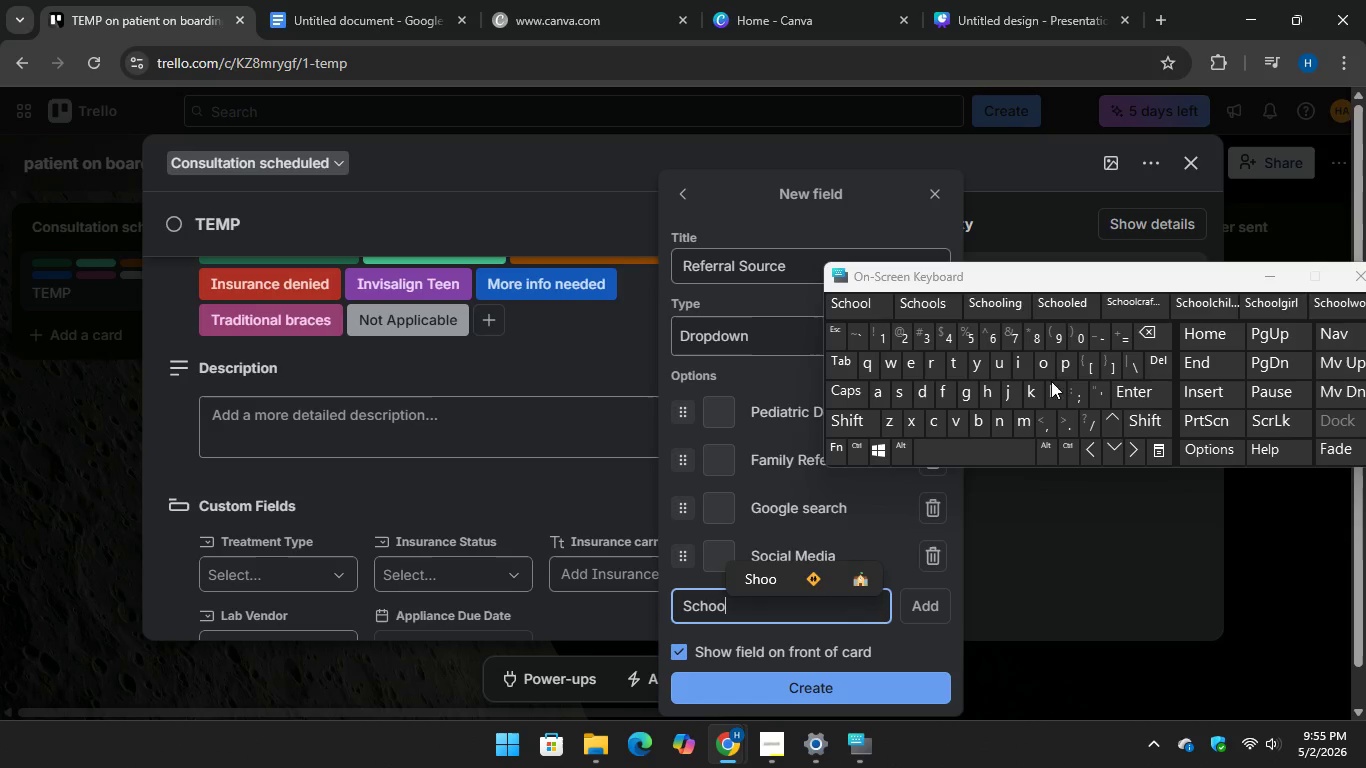 
key(L)
 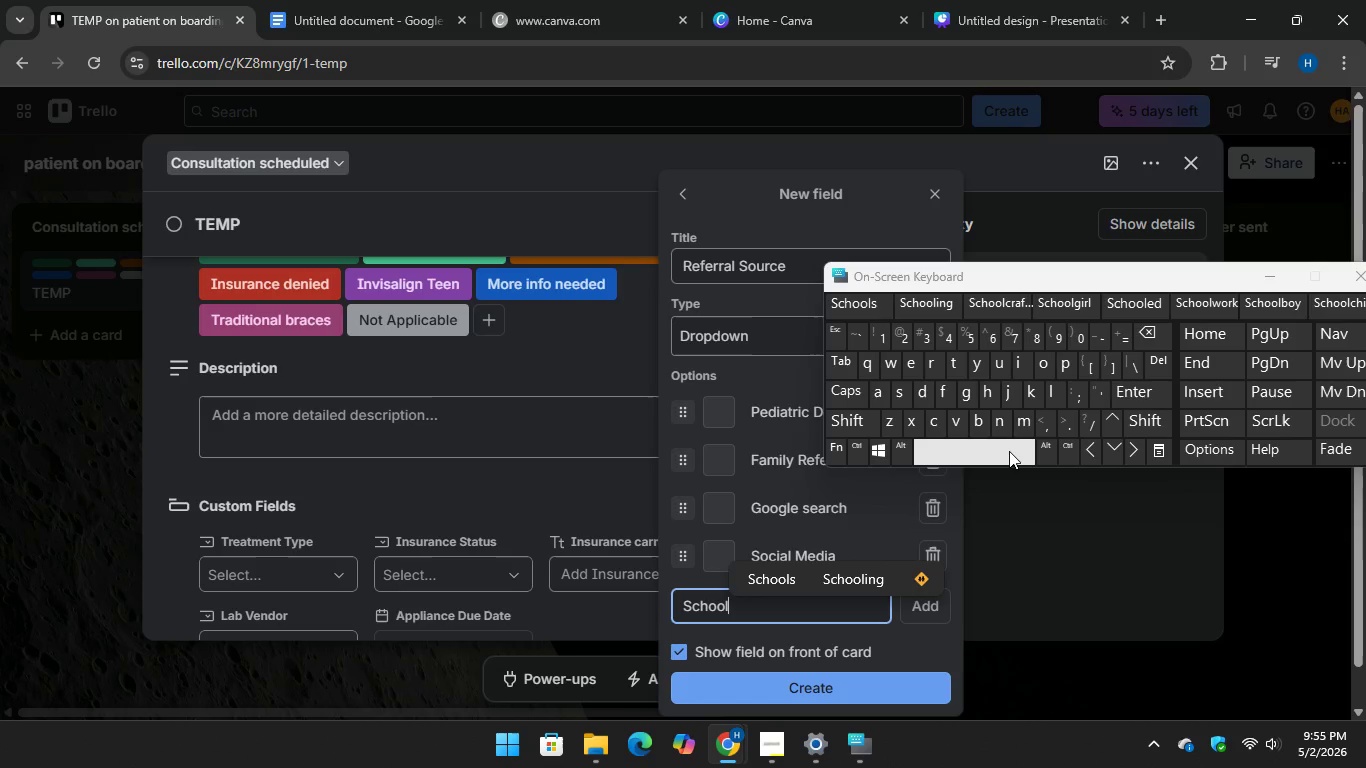 
key(Space)
 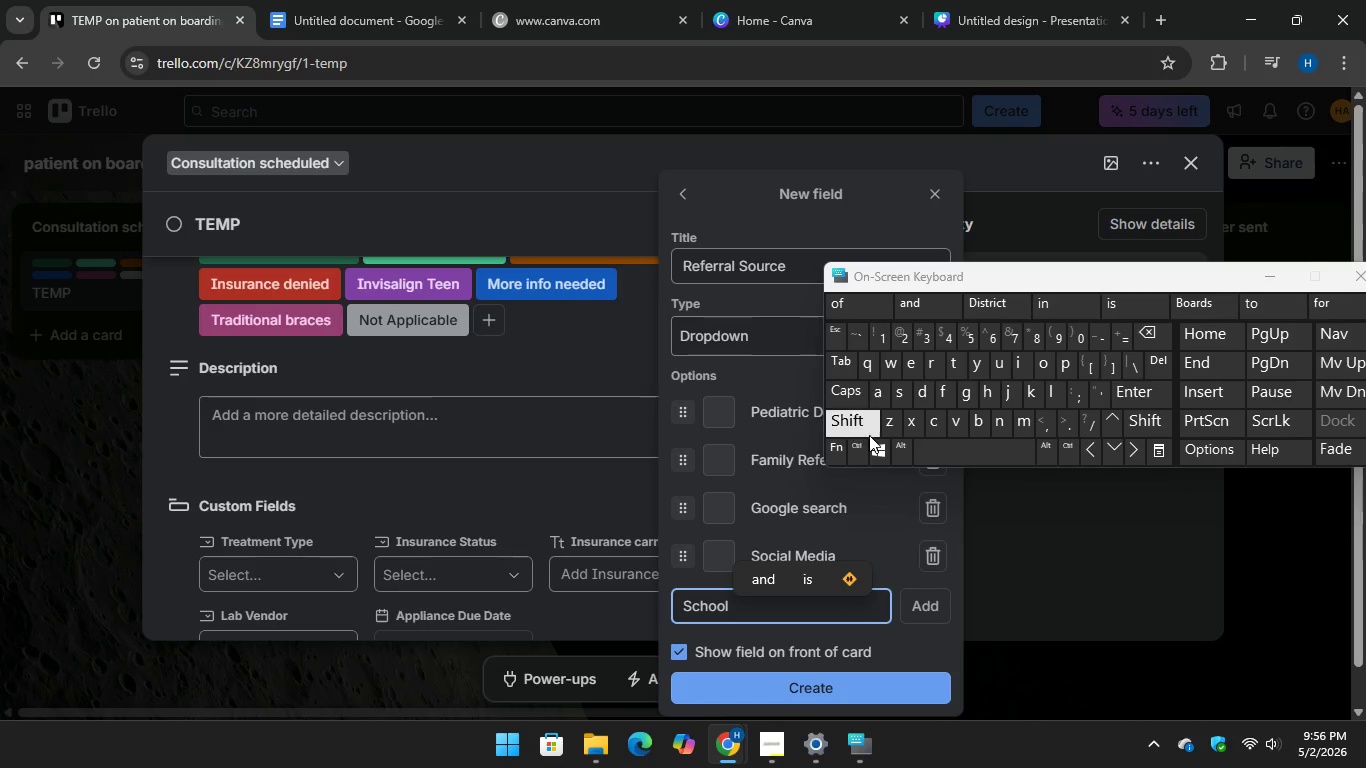 
type(Event)
 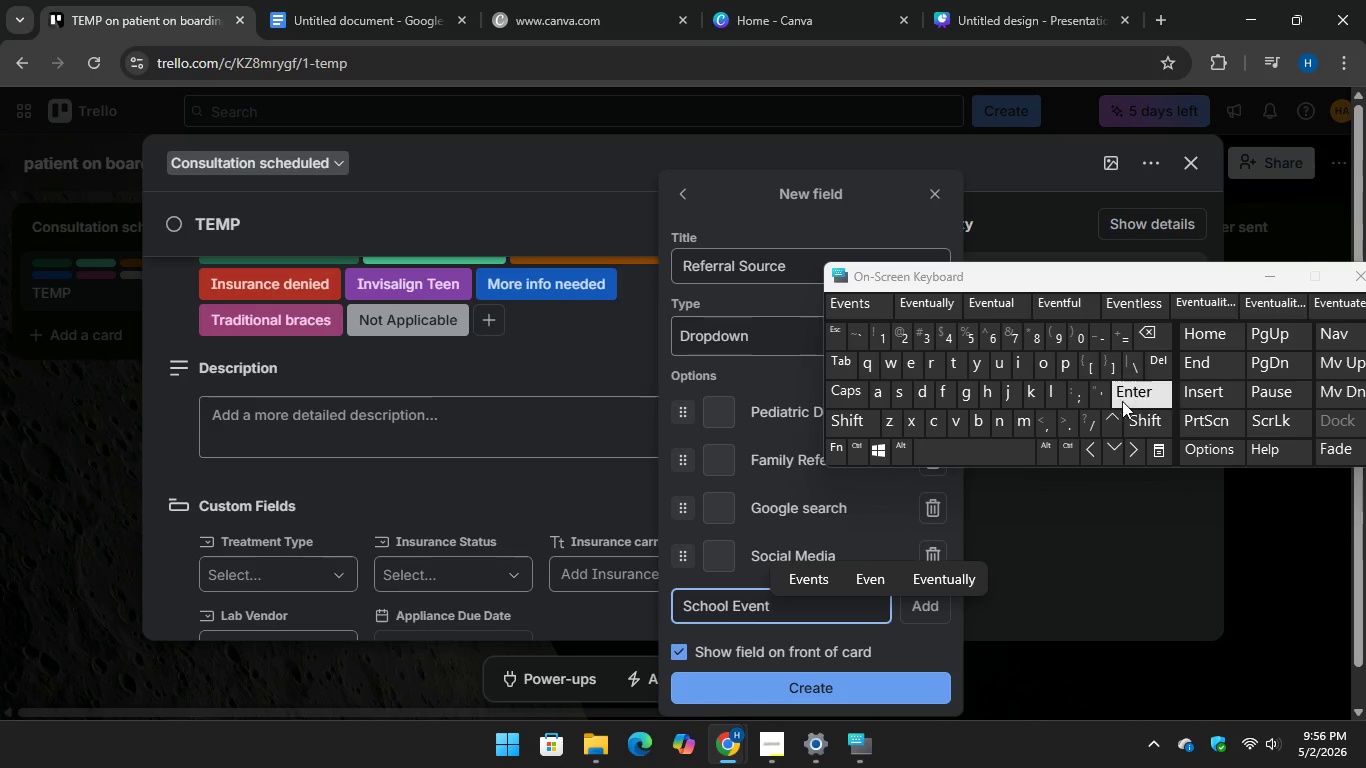 
key(Enter)
 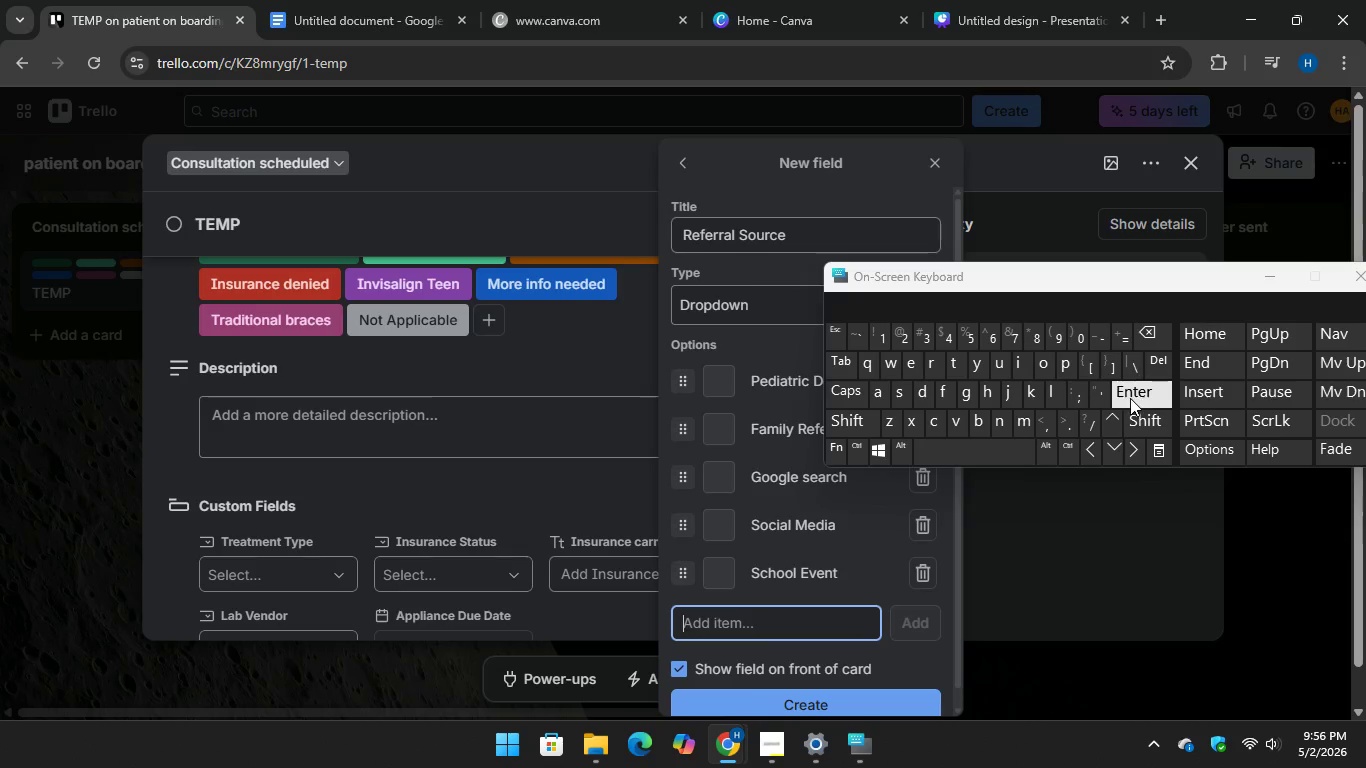 
wait(6.3)
 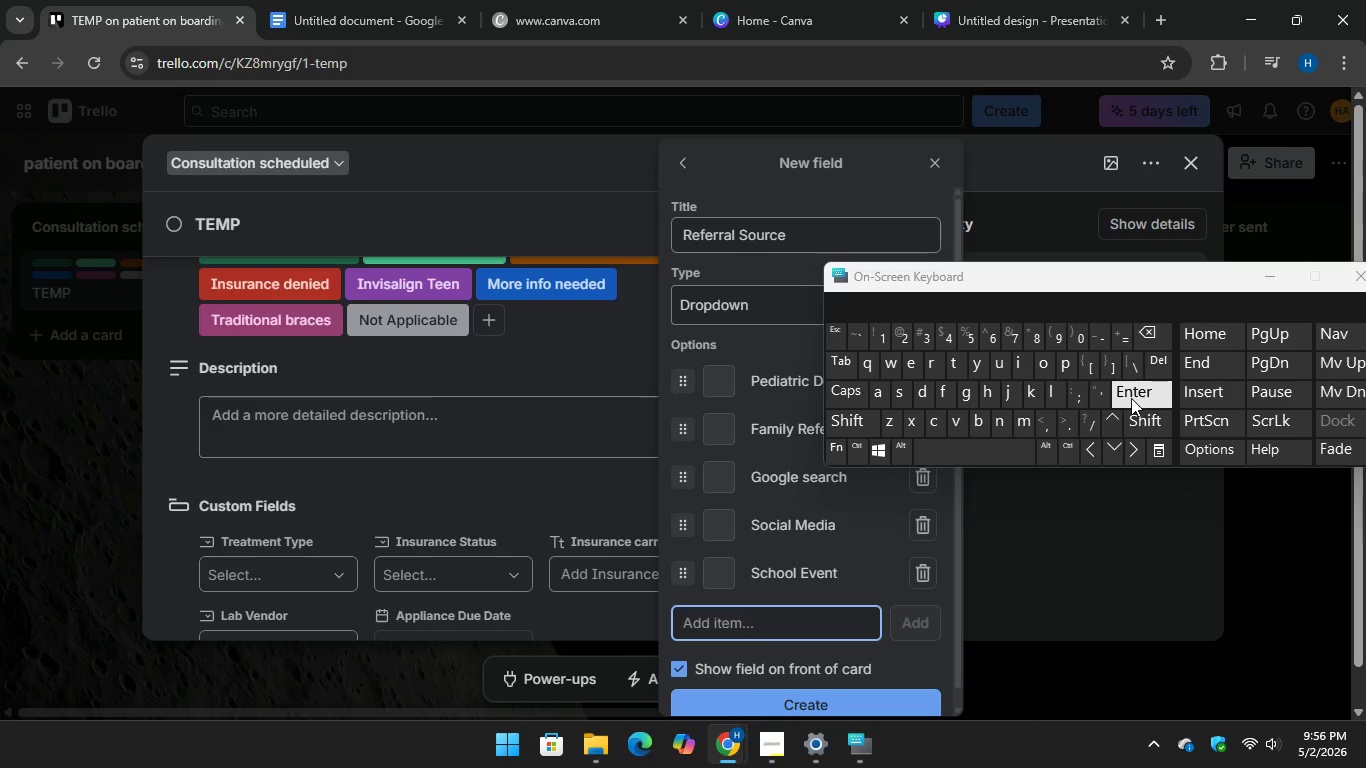 
type(Local )
 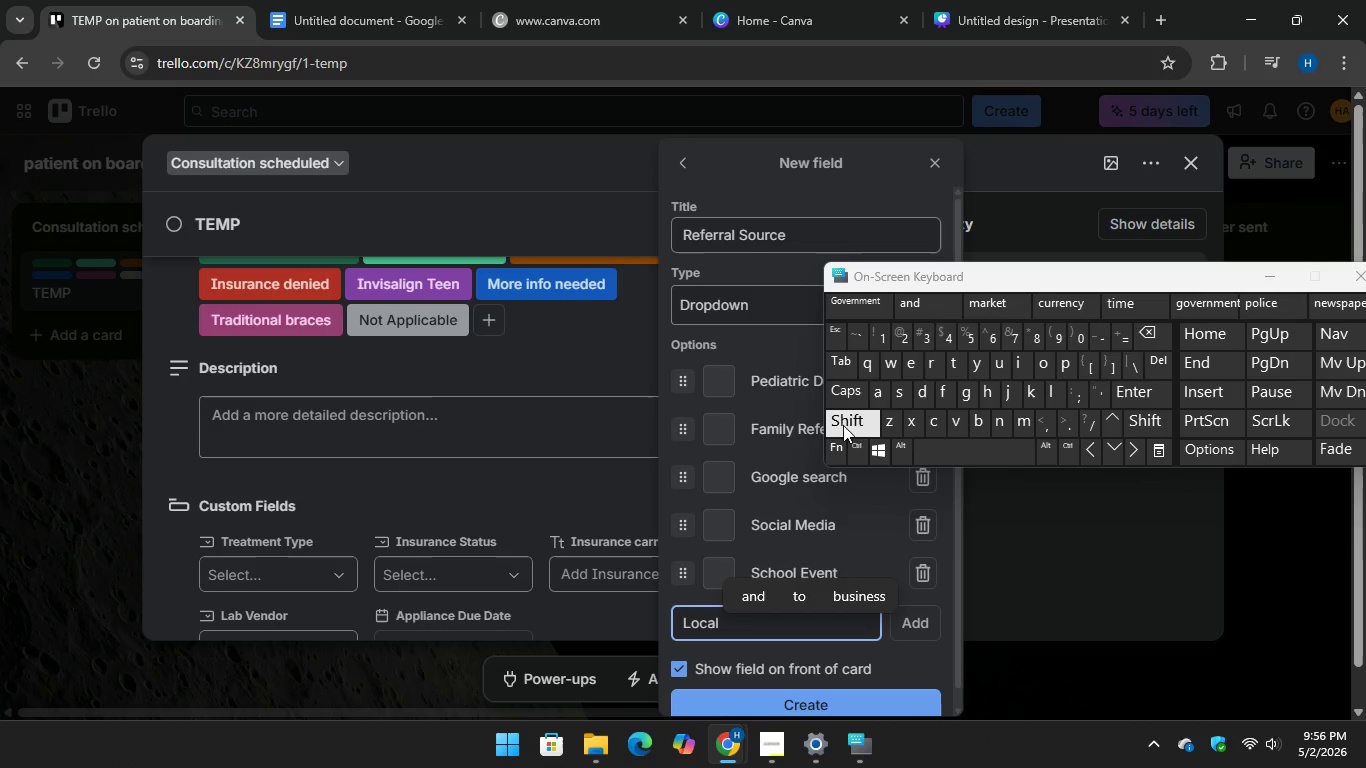 
type(Ped)
 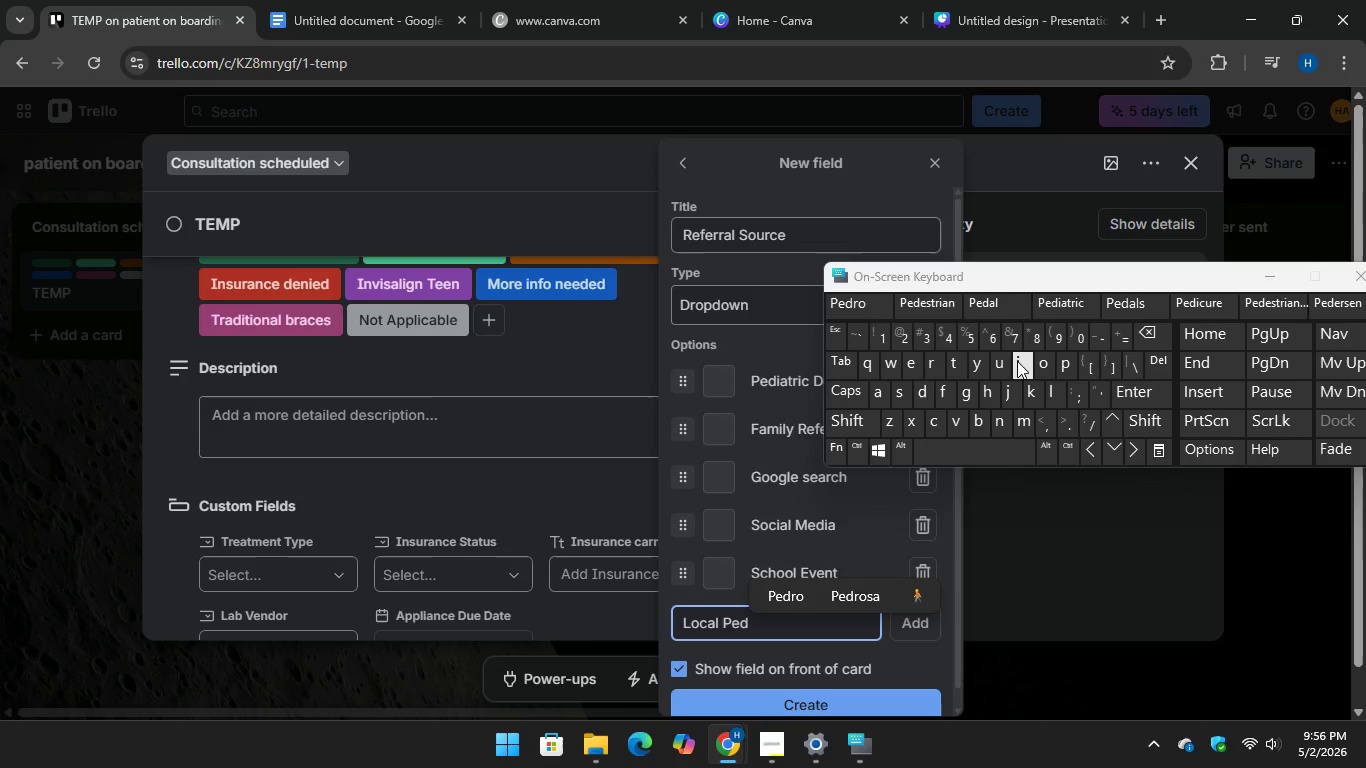 
type(iatri)
 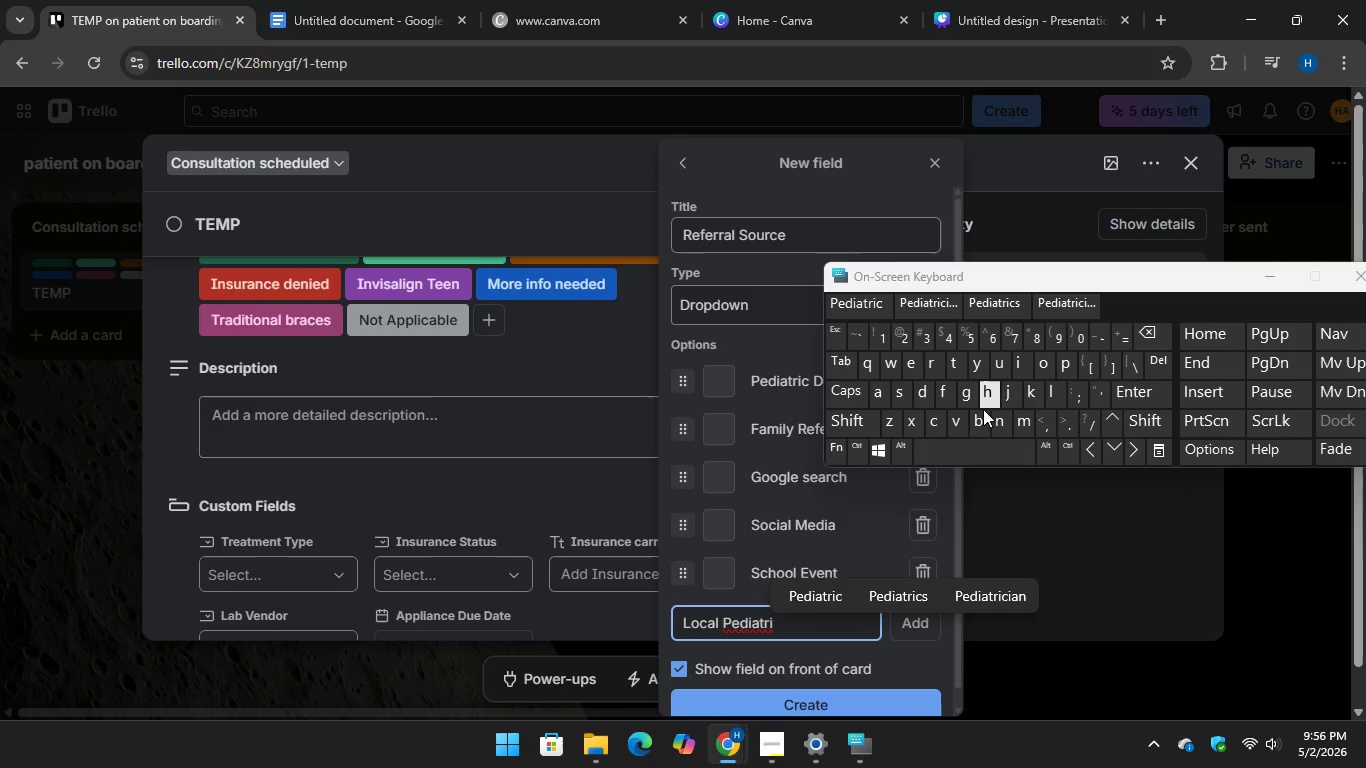 
type(cian)
 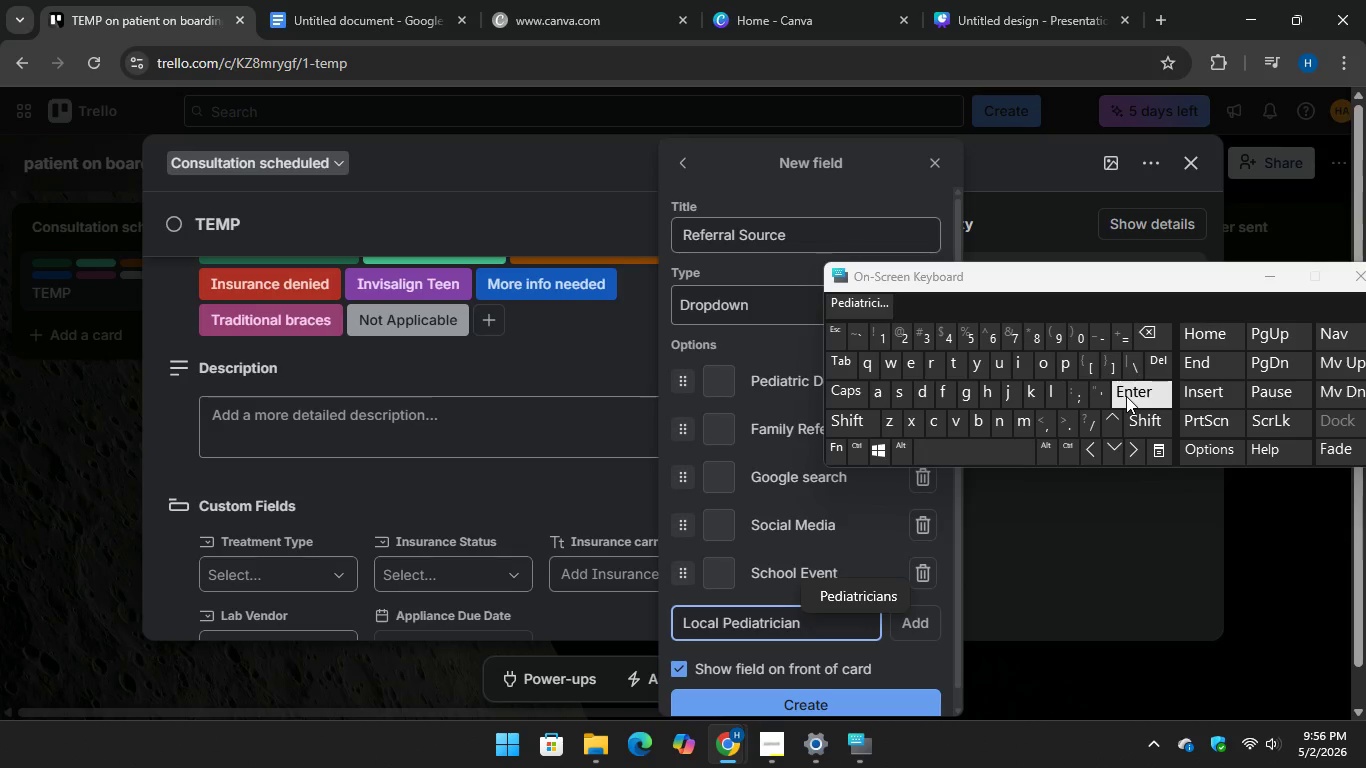 
key(Enter)
 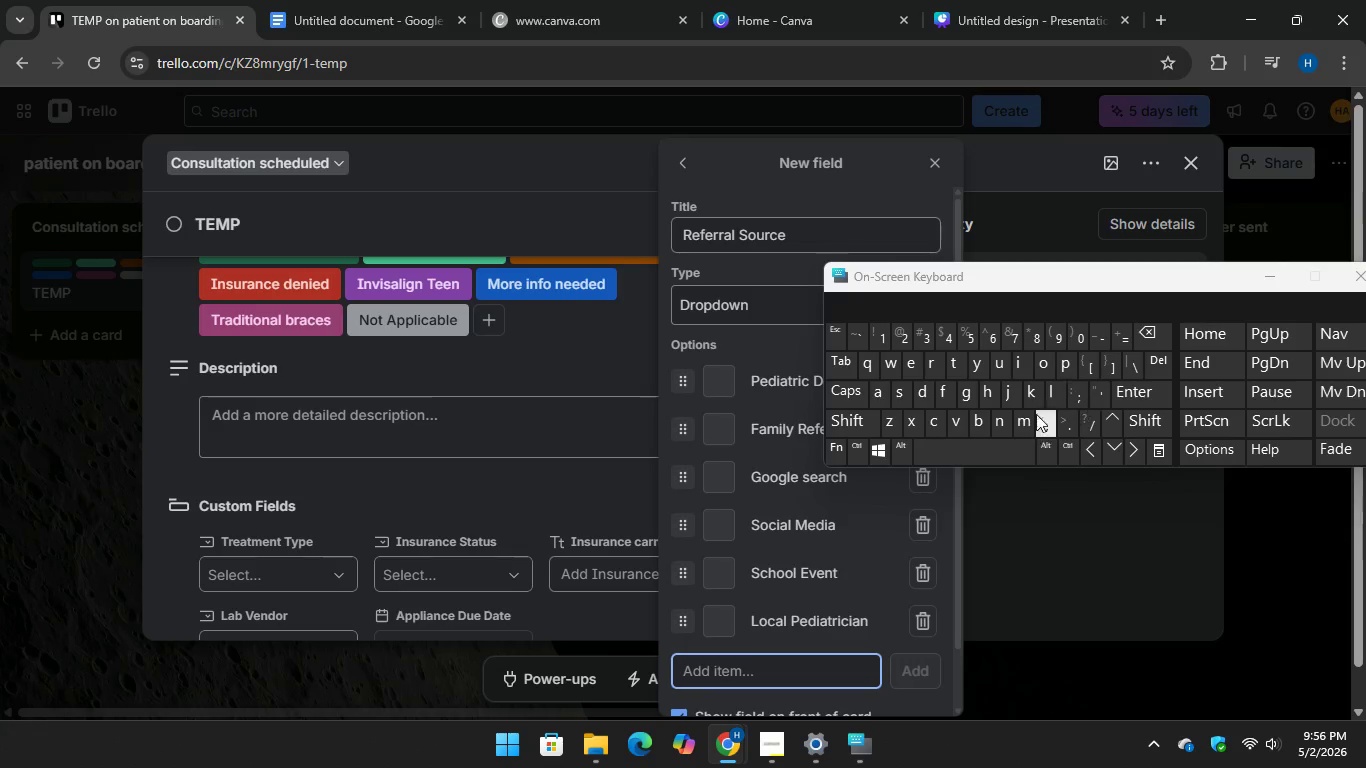 
wait(5.8)
 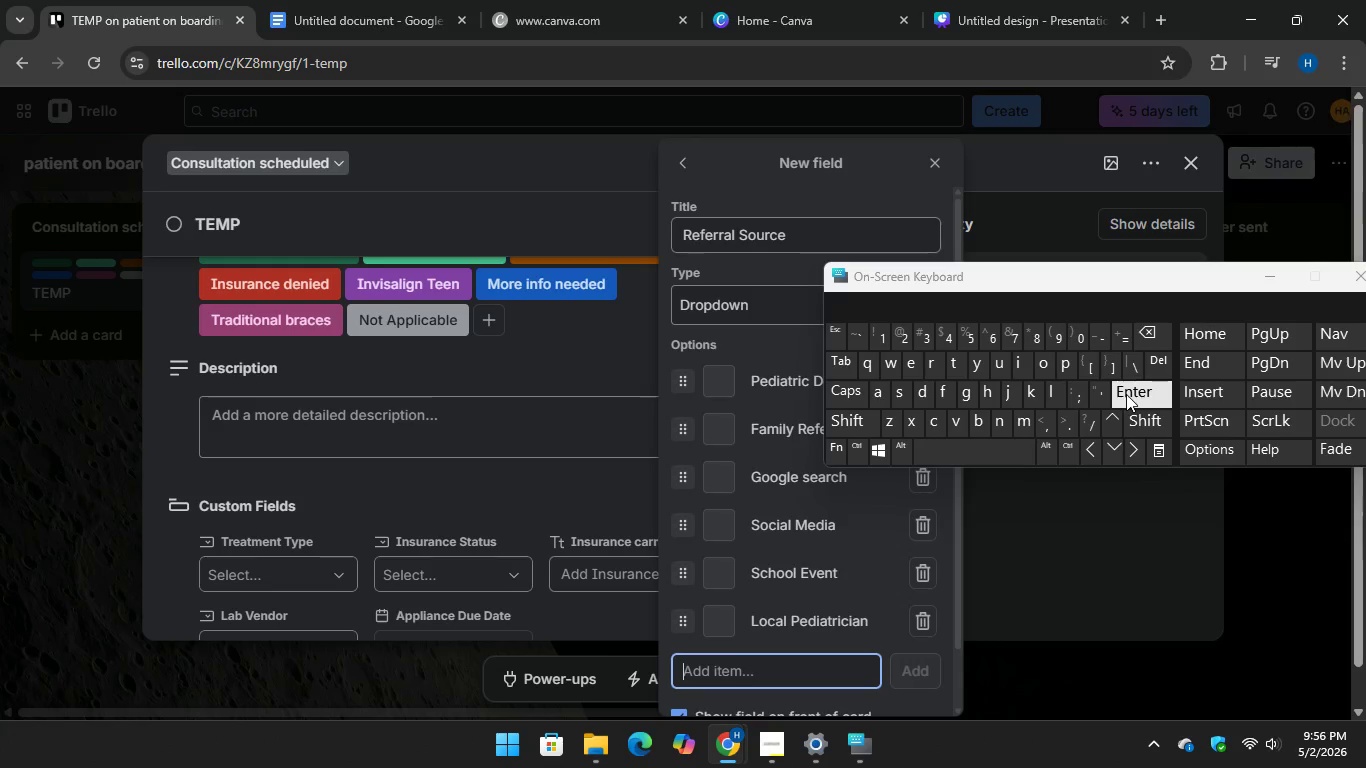 
key(Shift+S)
 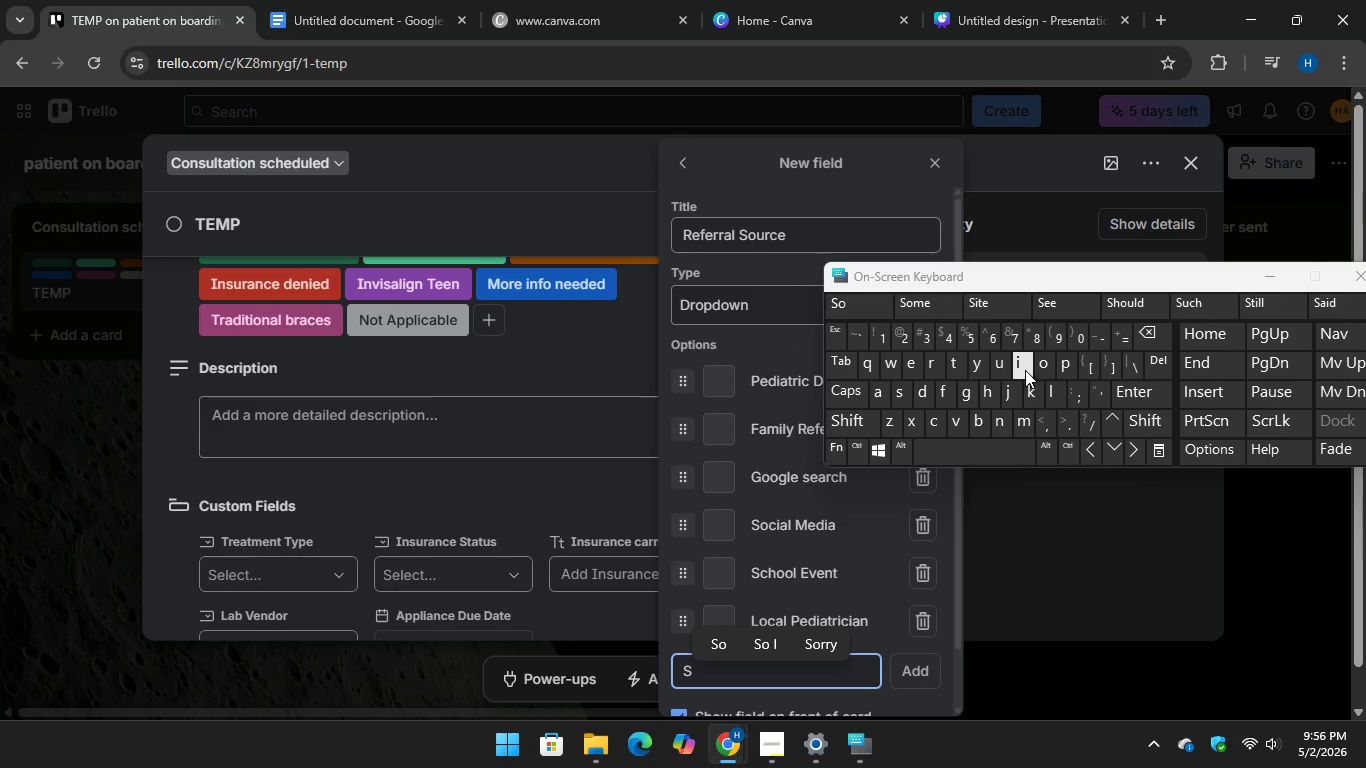 
type(ig)
 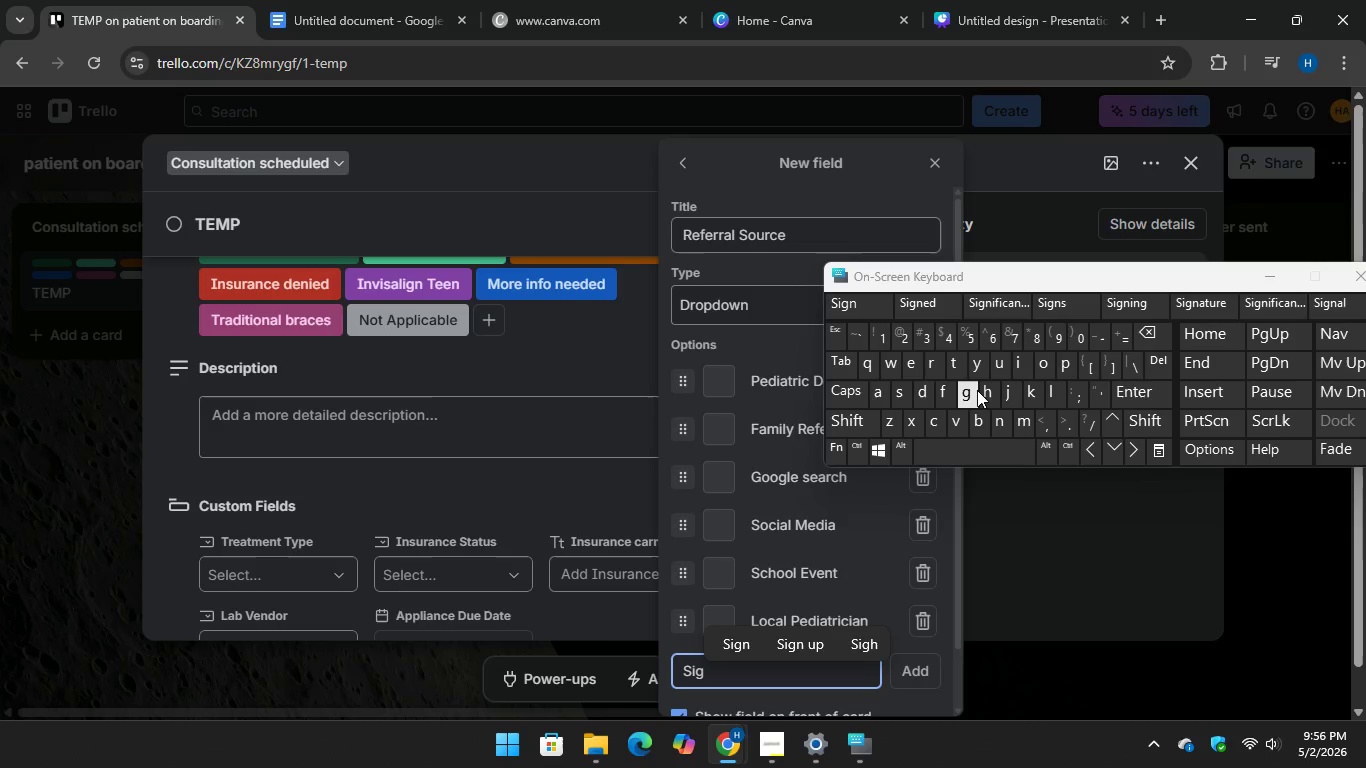 
wait(5.11)
 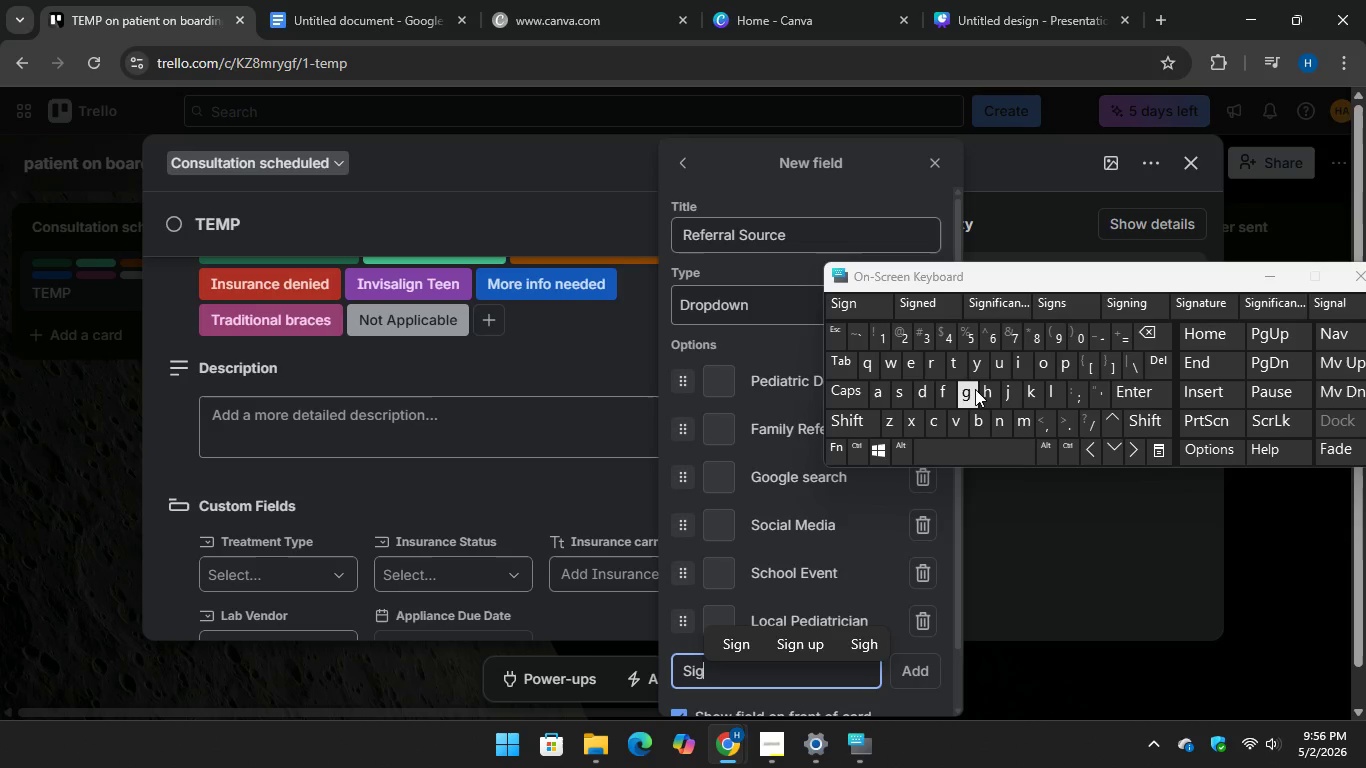 
type(nage)
 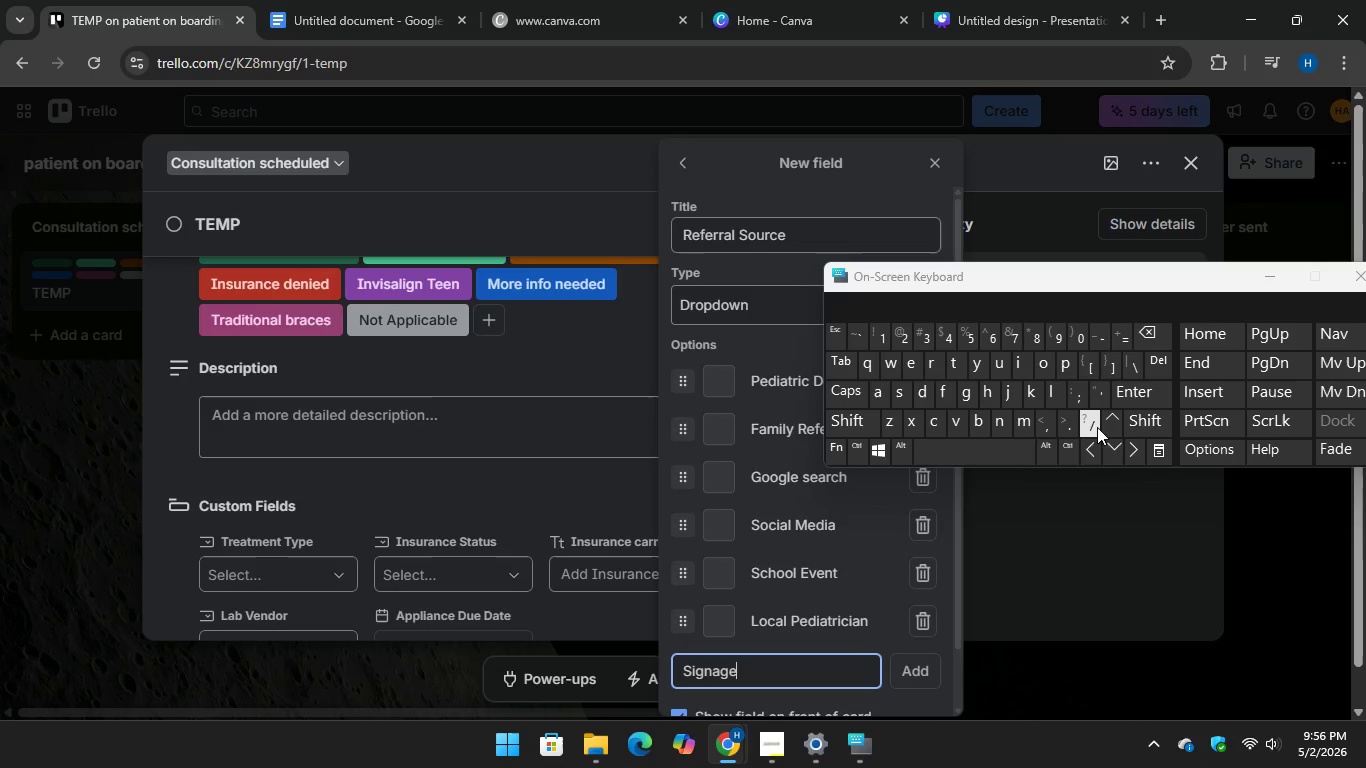 
type(/ Walk)
 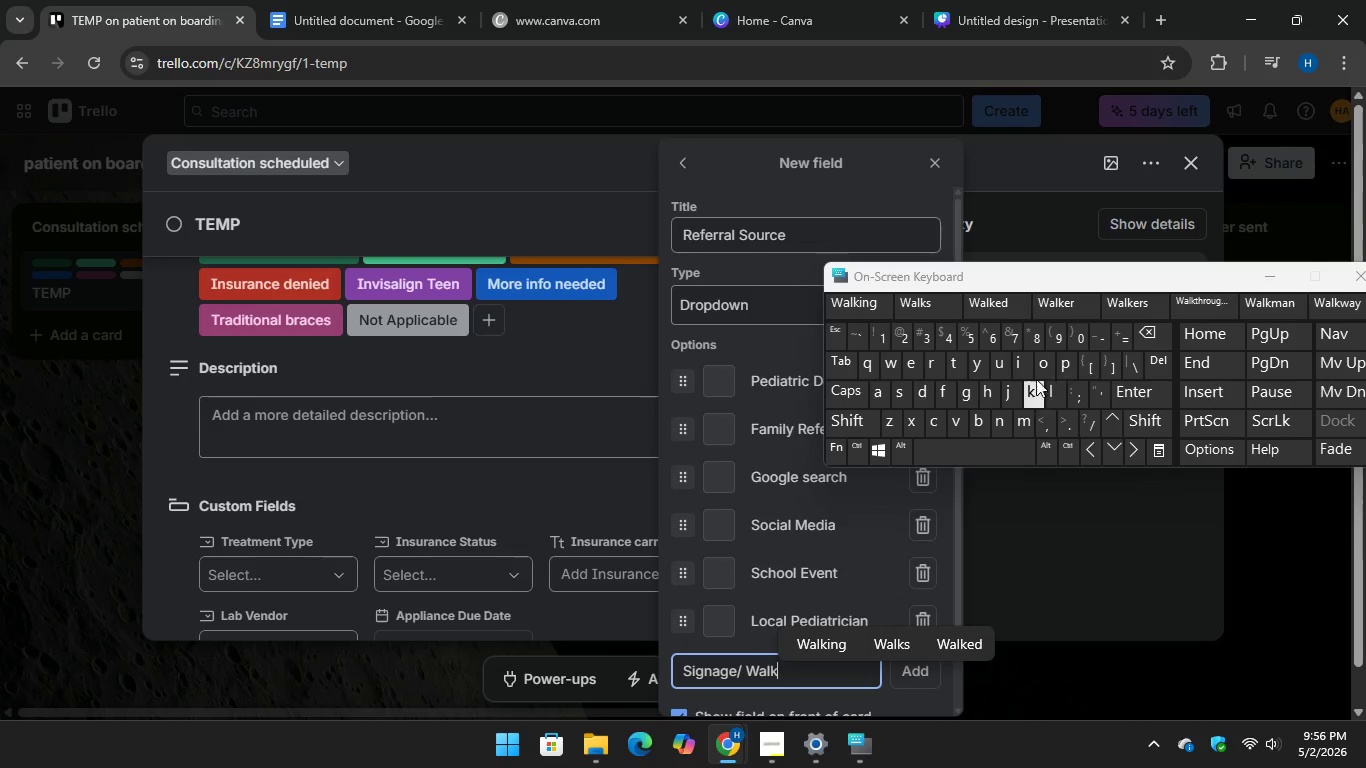 
wait(8.31)
 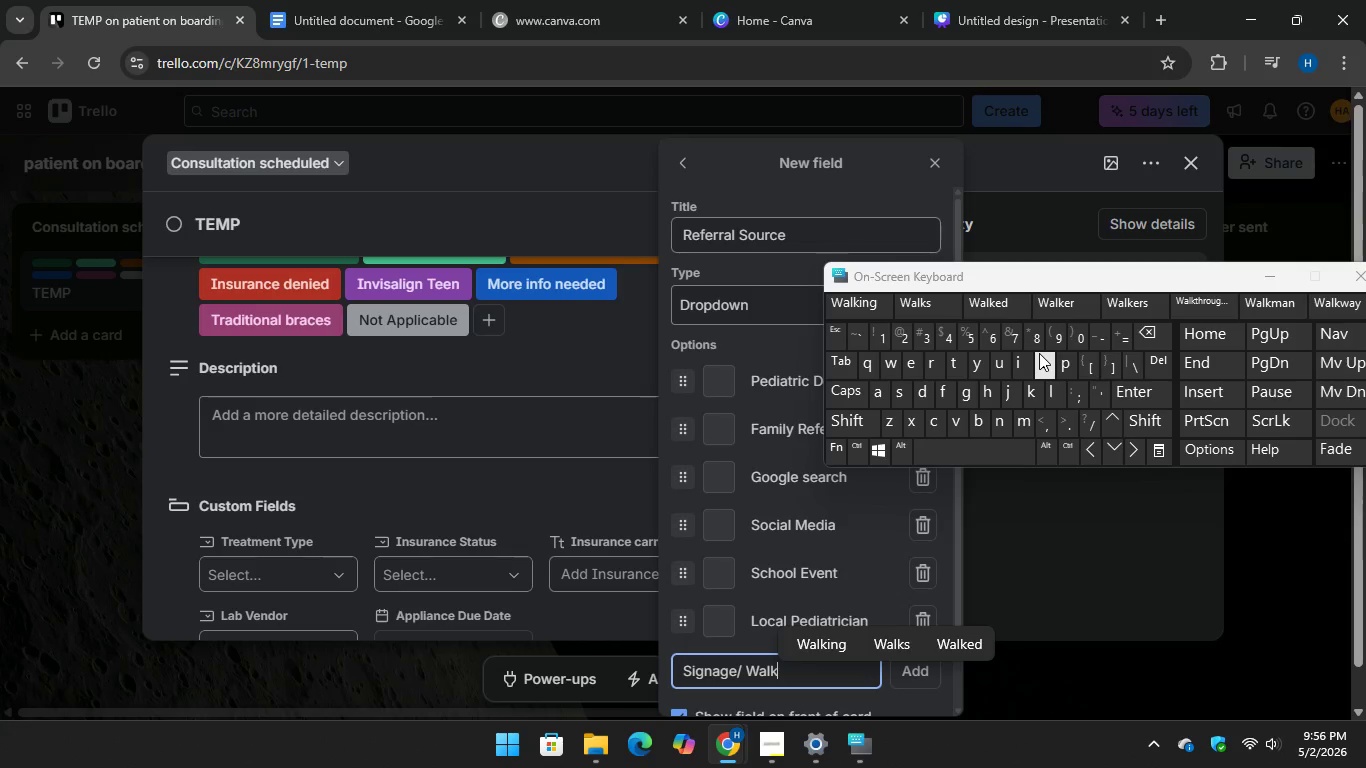 
type(-in)
 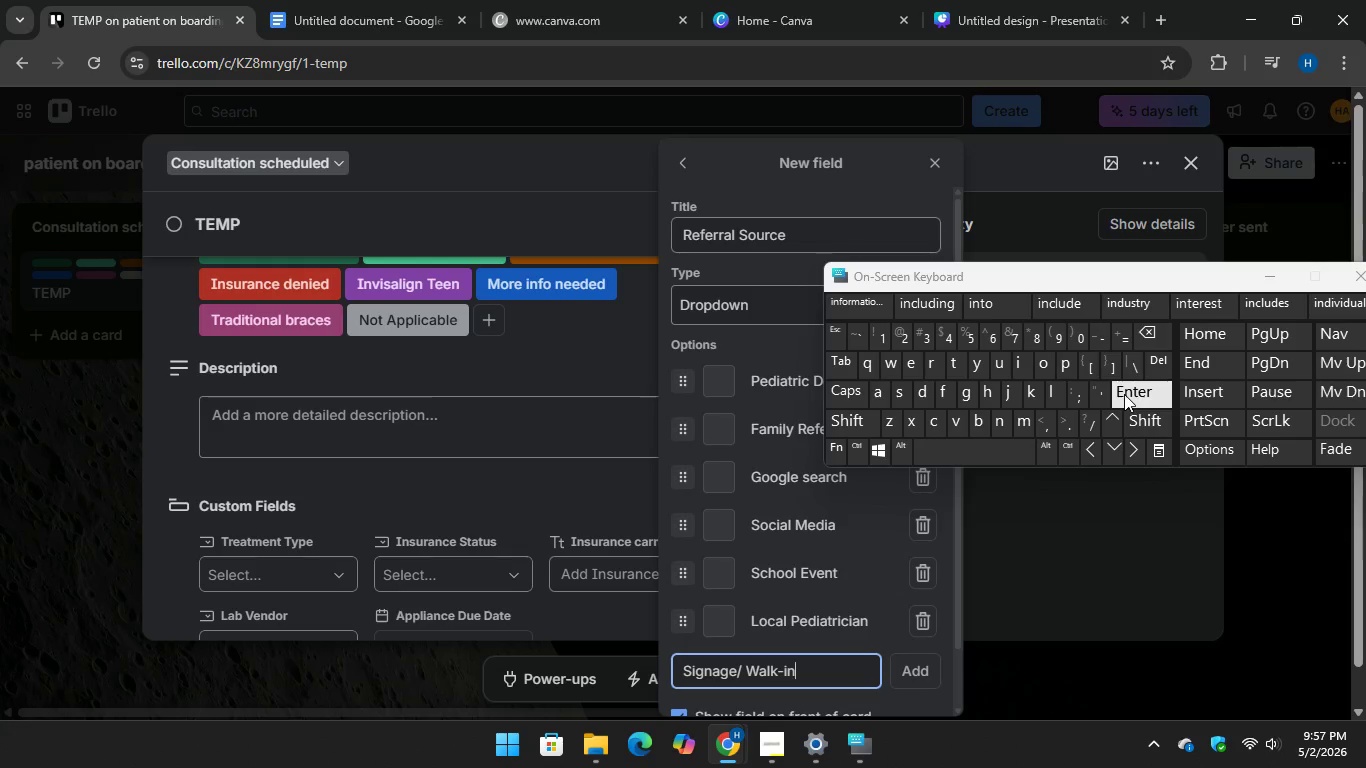 
key(Enter)
 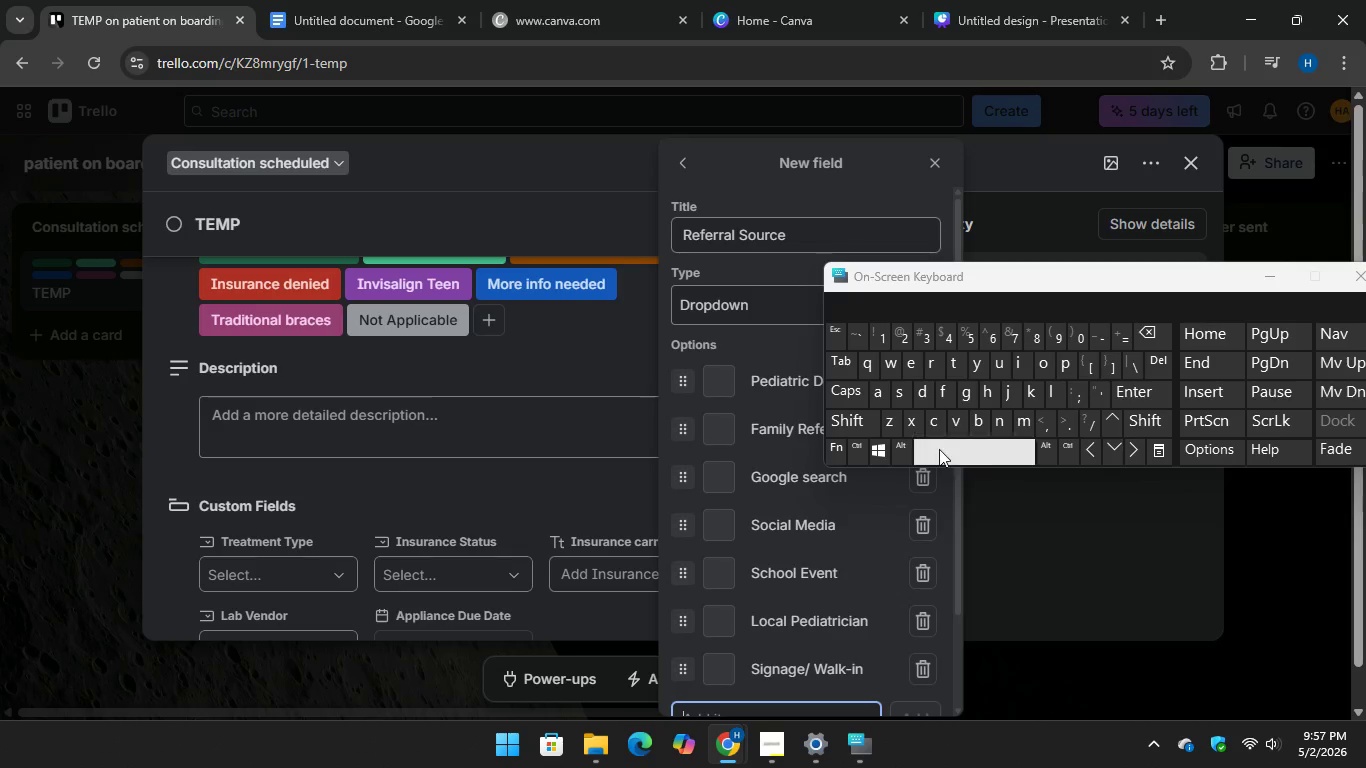 
scroll: coordinate [803, 567], scroll_direction: down, amount: 5.0
 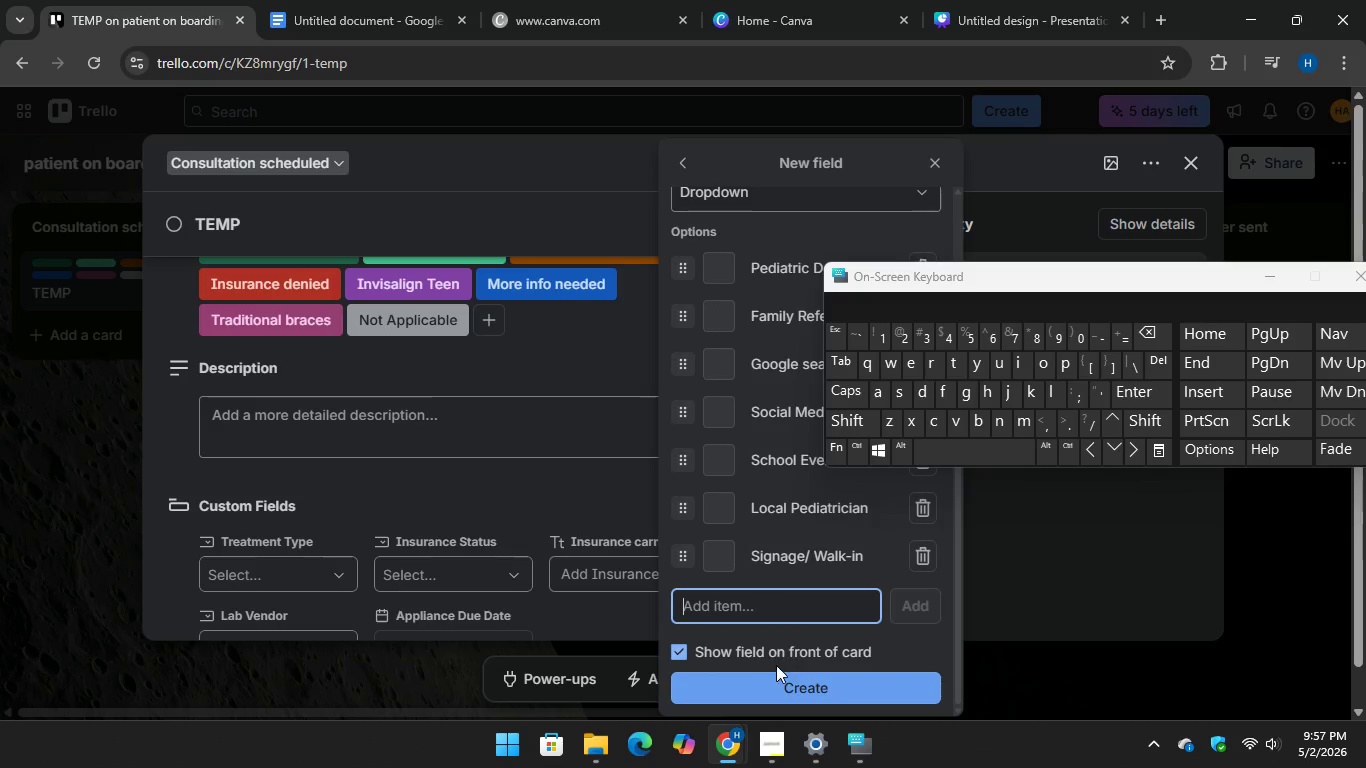 
mouse_move([755, 670])
 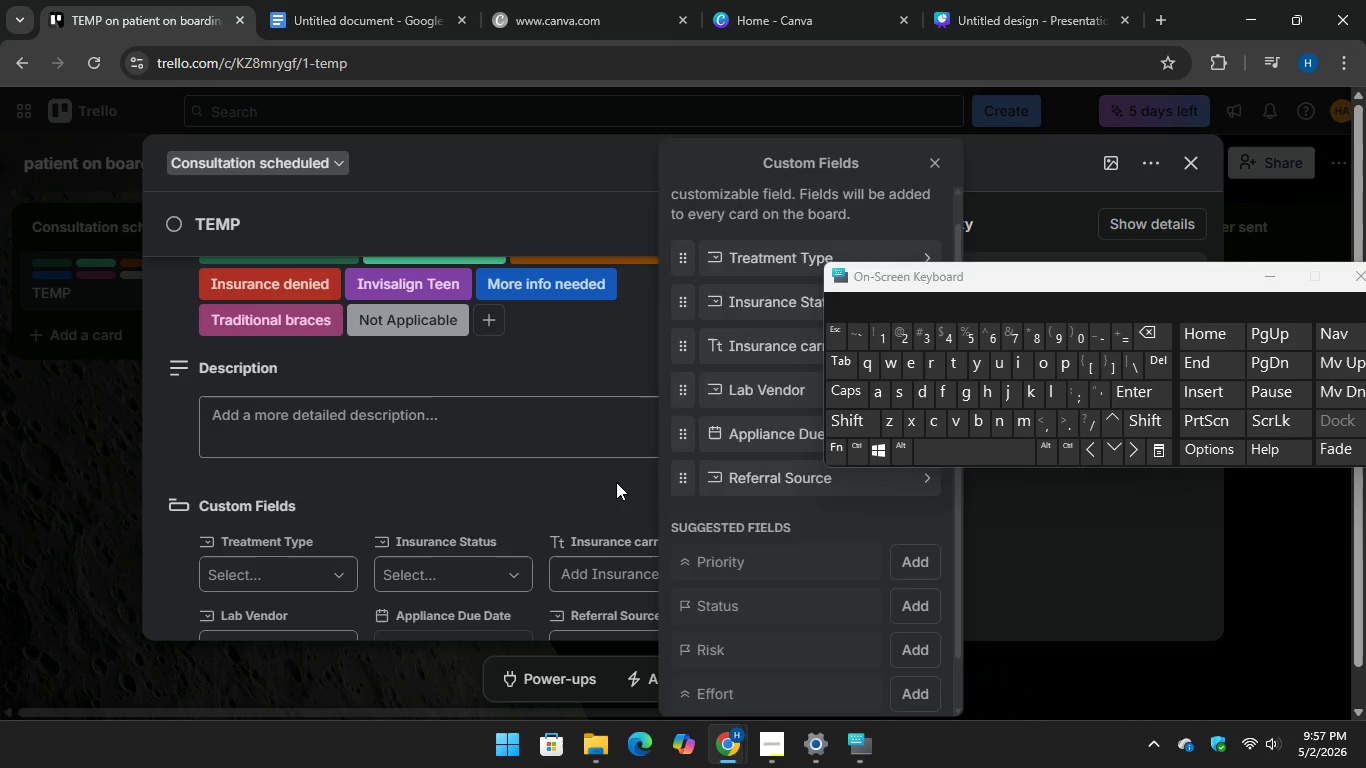 
left_click([616, 482])
 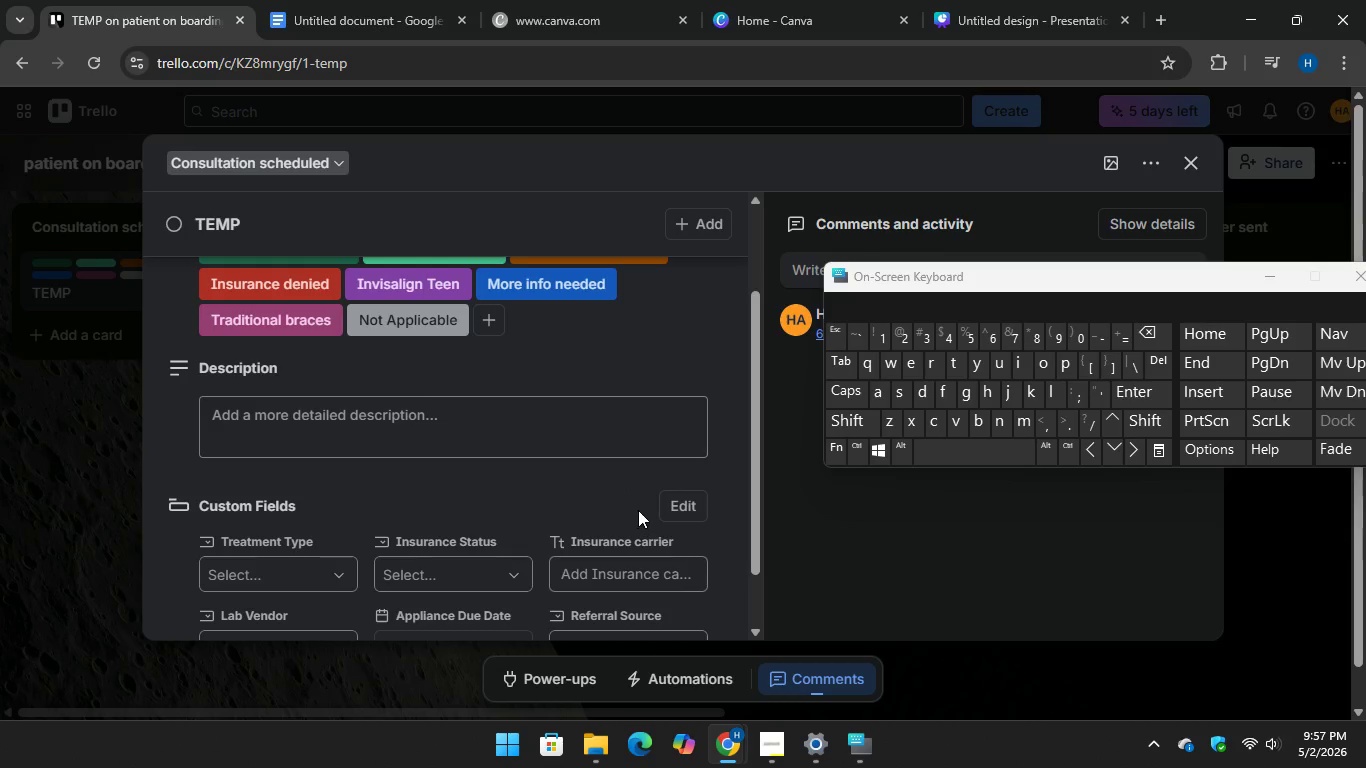 
scroll: coordinate [638, 510], scroll_direction: down, amount: 3.0
 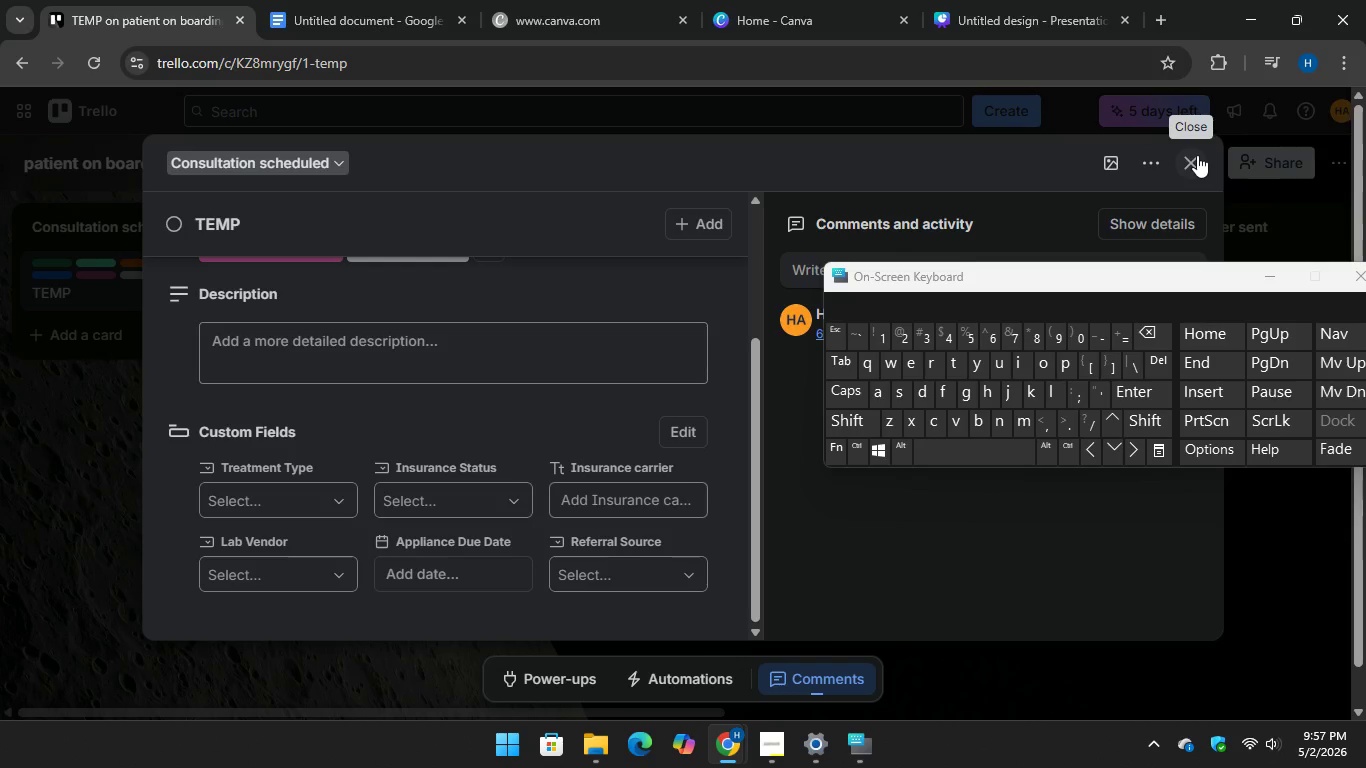 
wait(18.65)
 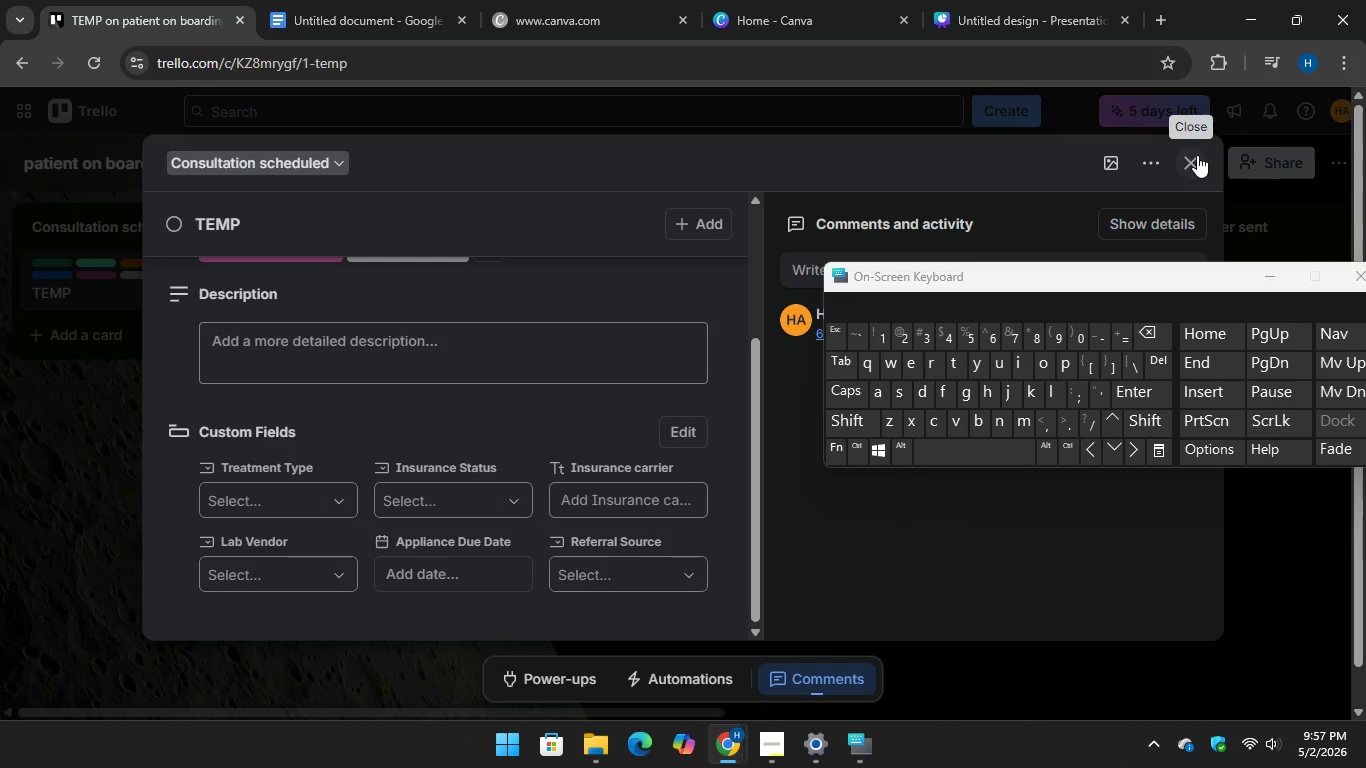 
scroll: coordinate [345, 410], scroll_direction: up, amount: 4.0
 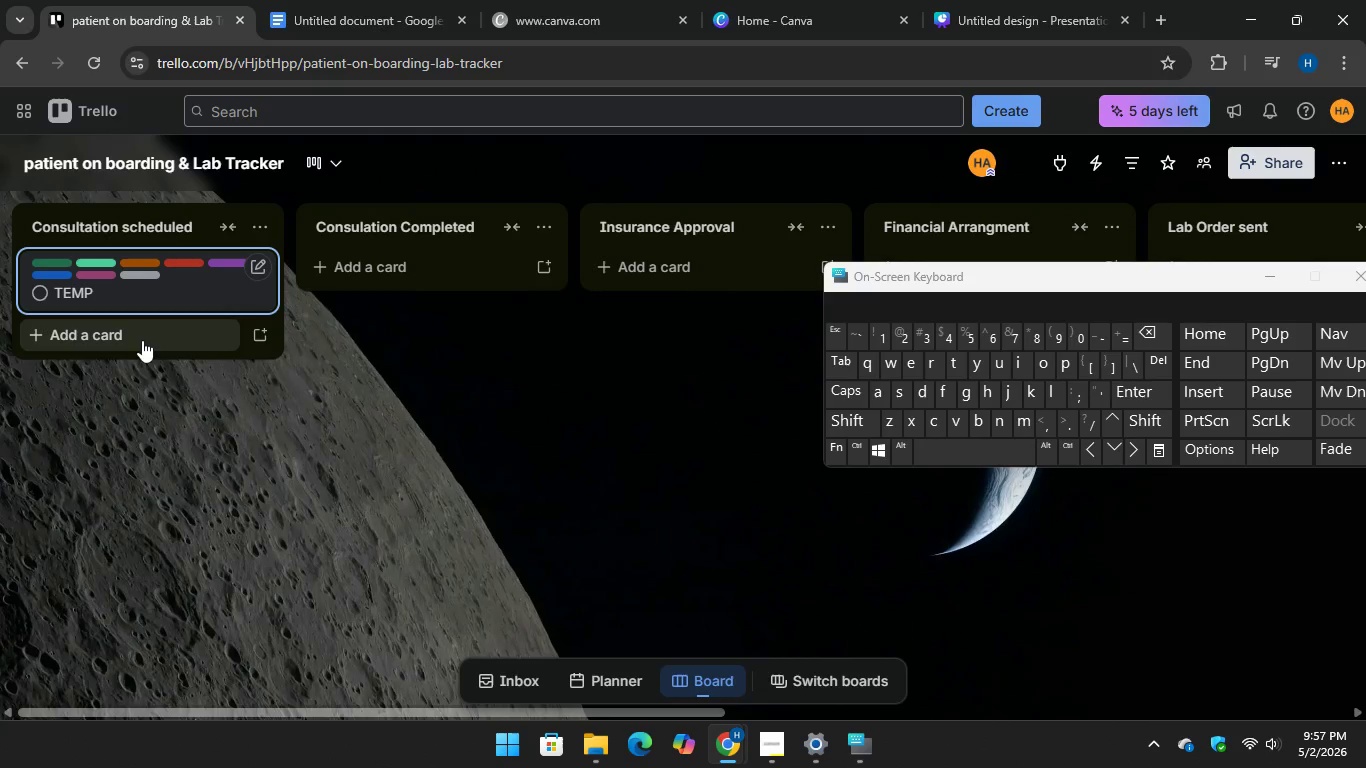 
left_click([135, 334])
 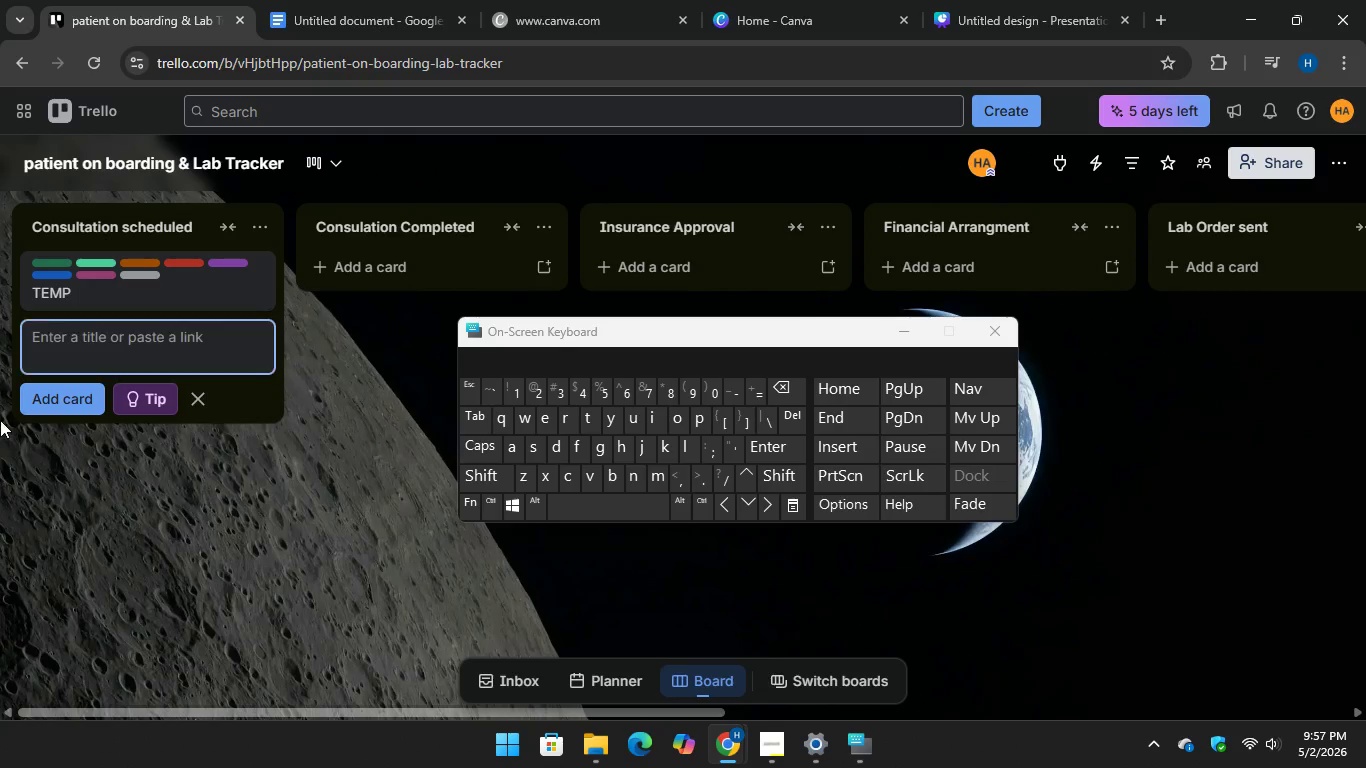 
wait(6.33)
 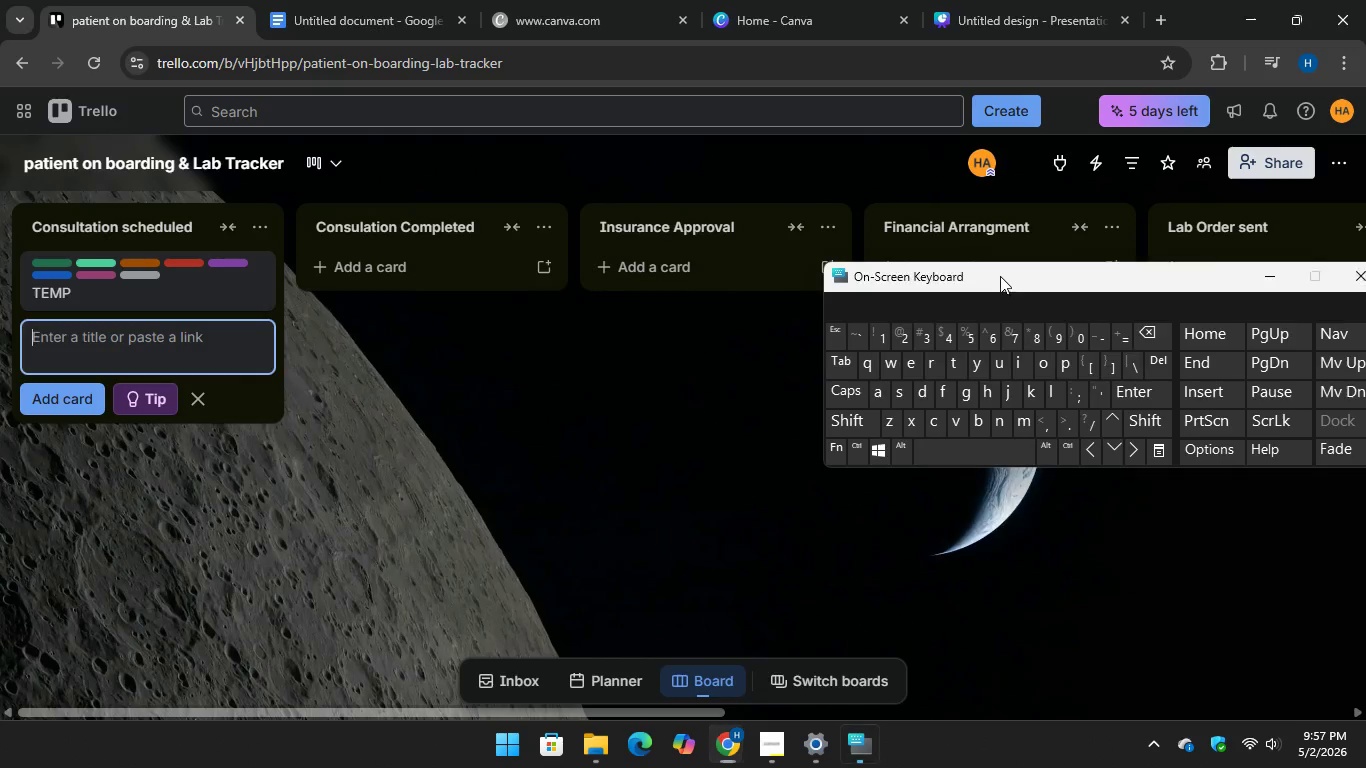 
type(M)
key(Backspace)
type(New Pati)
 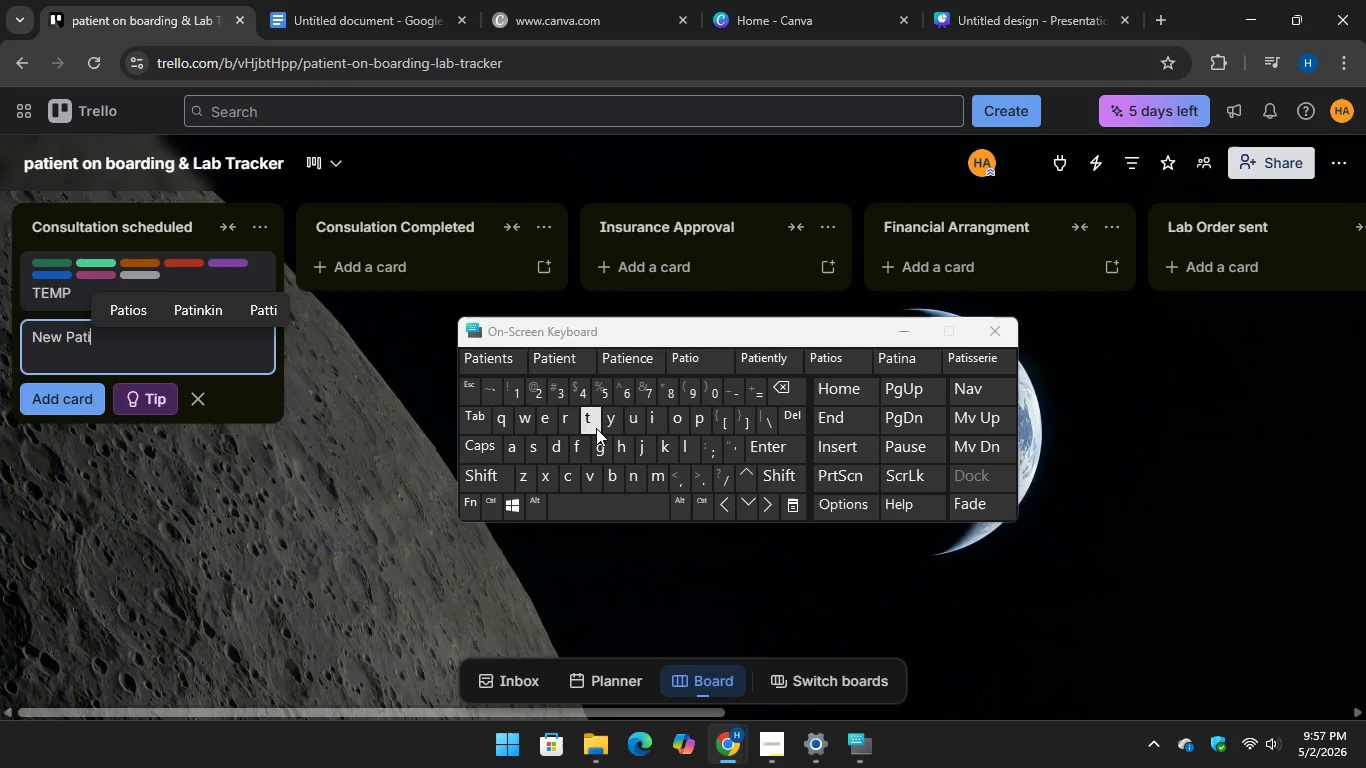 
key(Unknown)
 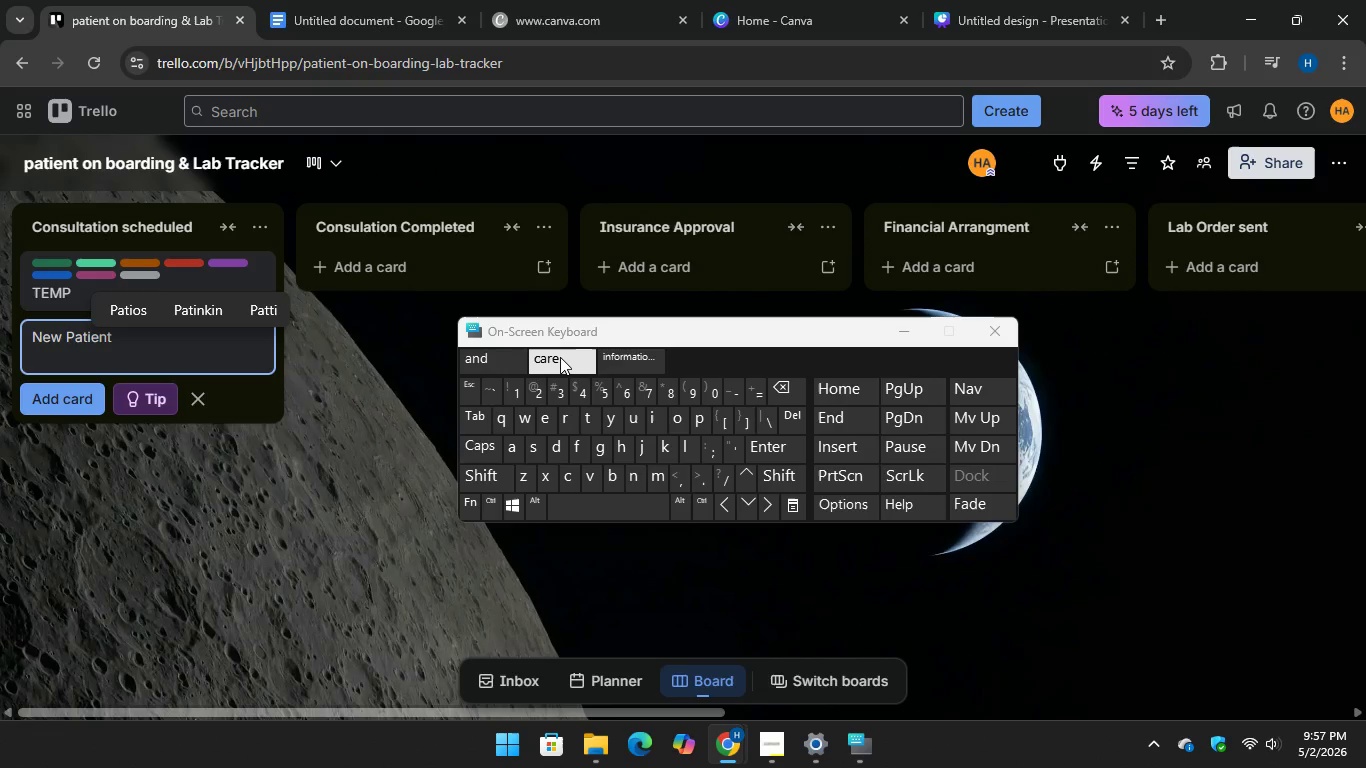 
key(Unknown)
 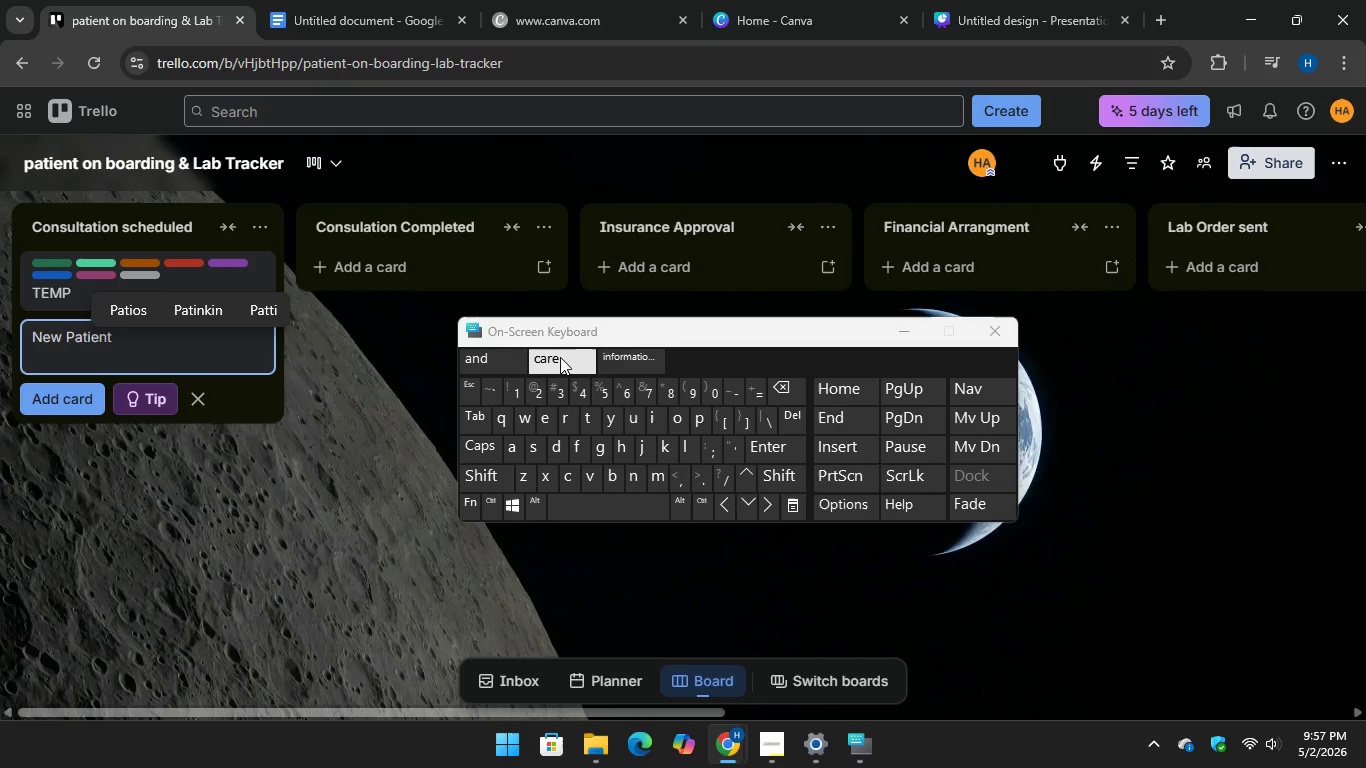 
key(Unknown)
 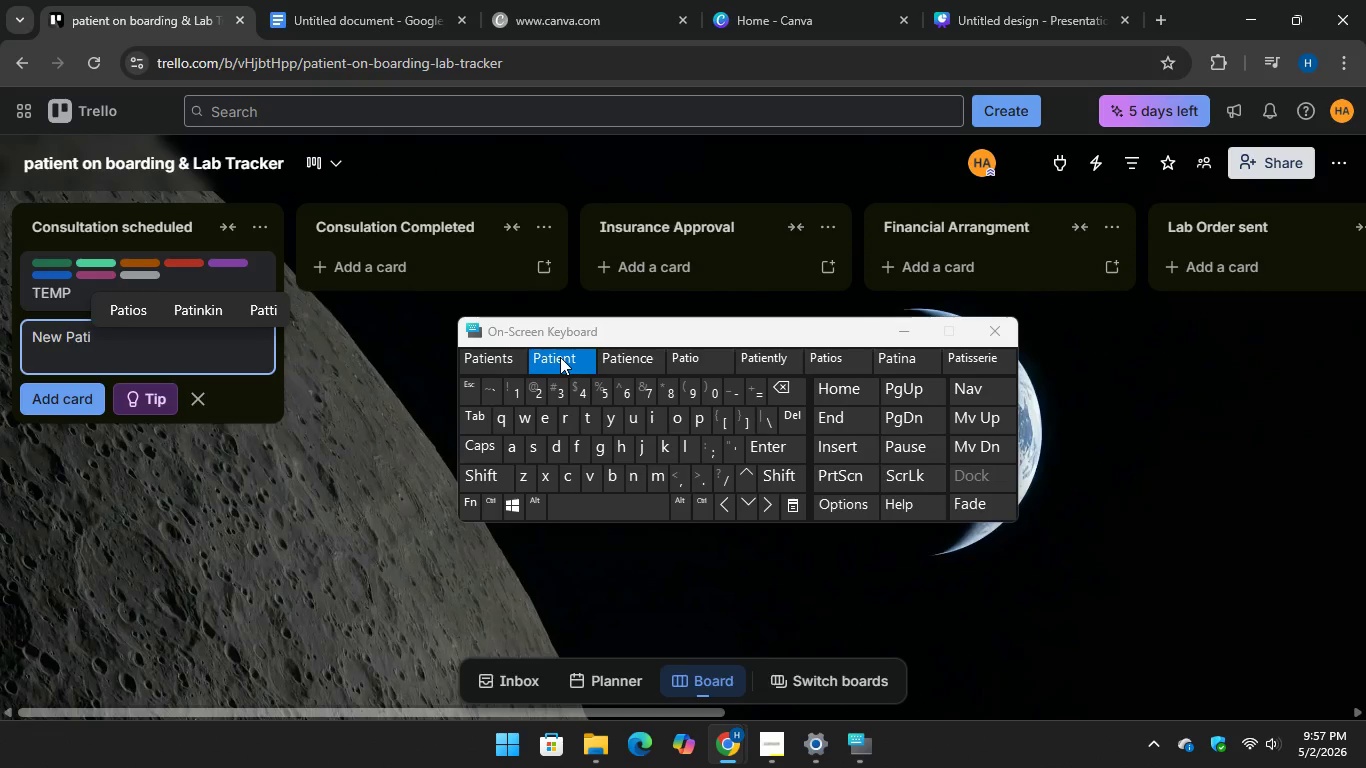 
key(Unknown)
 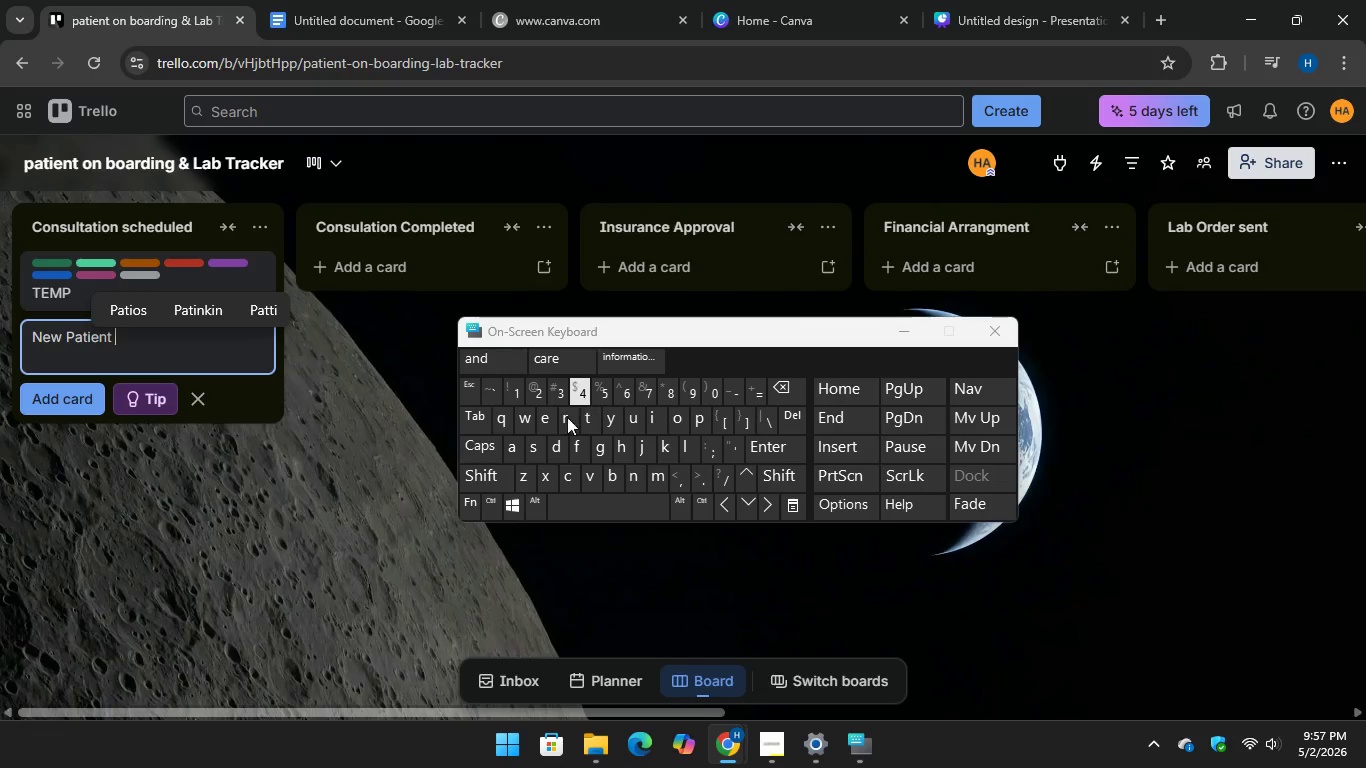 
key(Shift+I)
 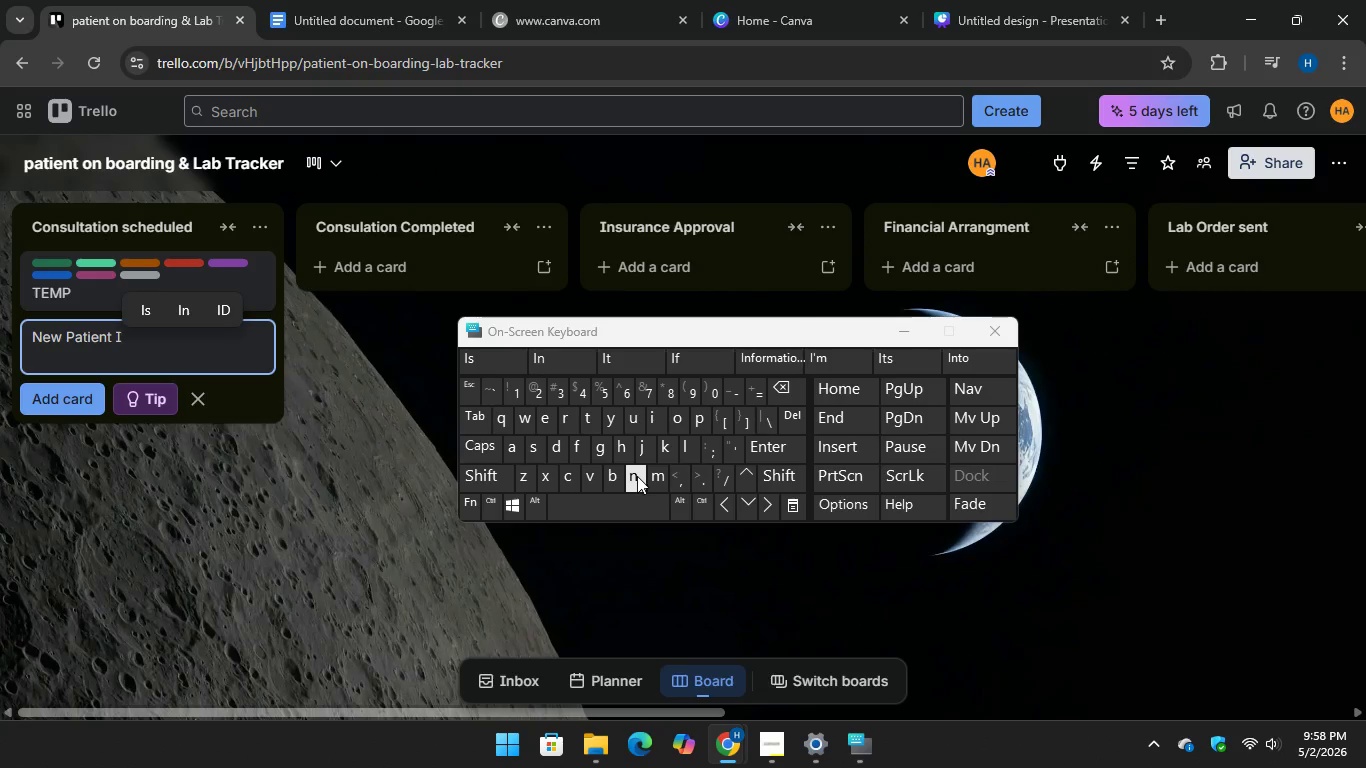 
wait(6.33)
 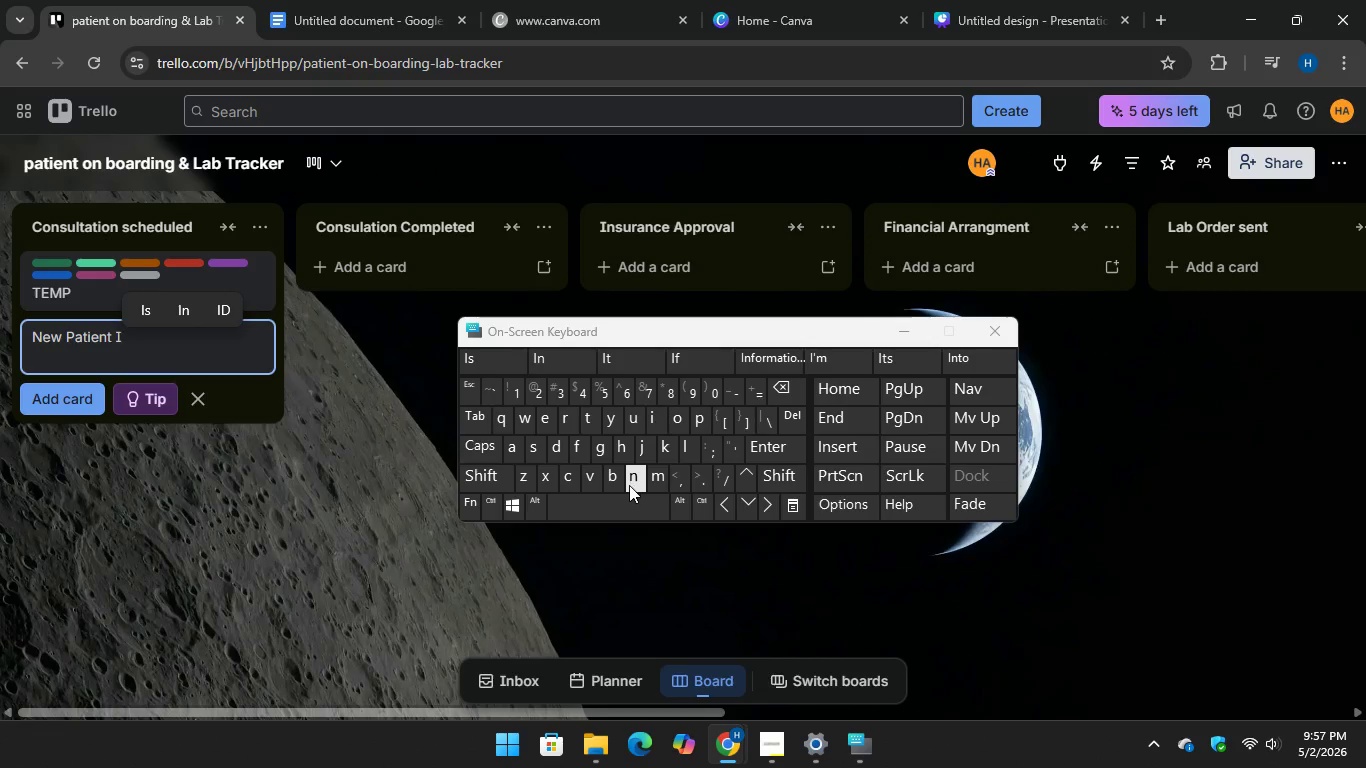 
key(N)
 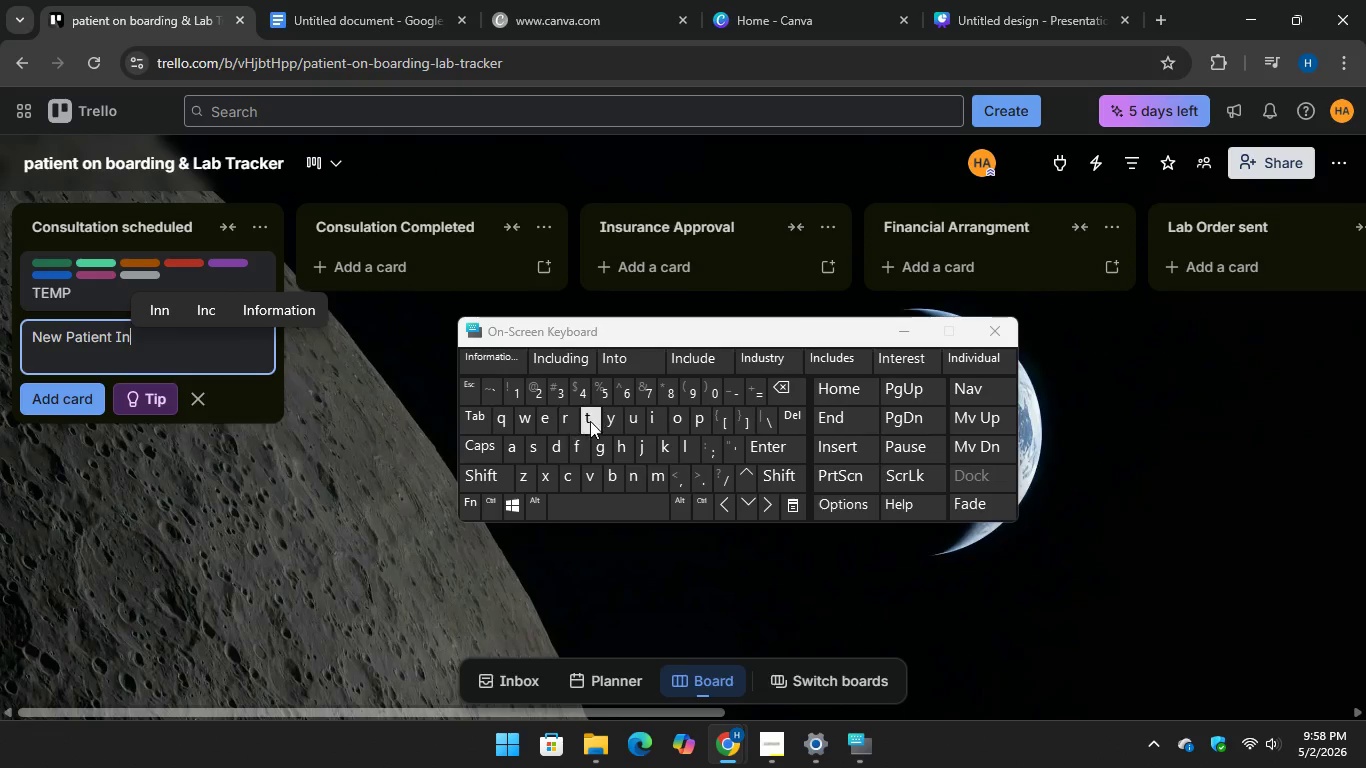 
key(T)
 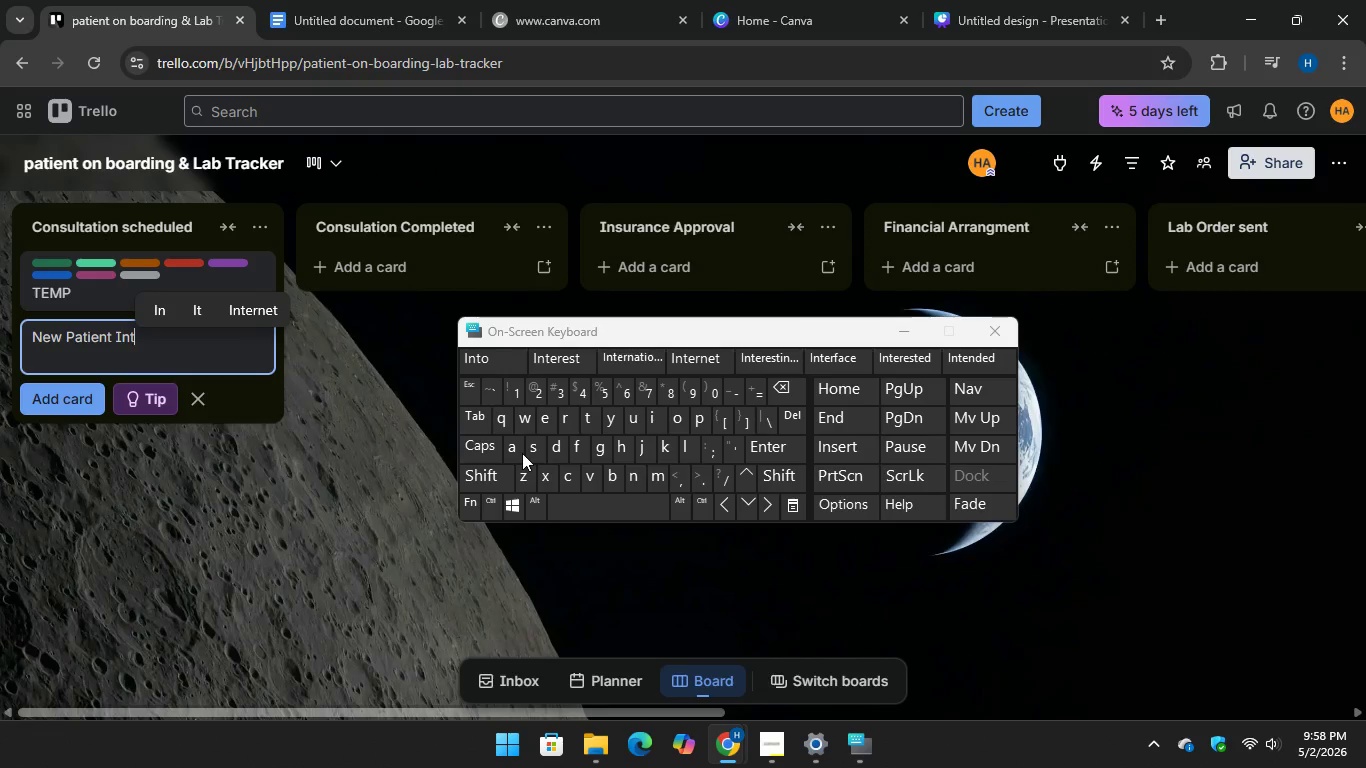 
type(ake)
 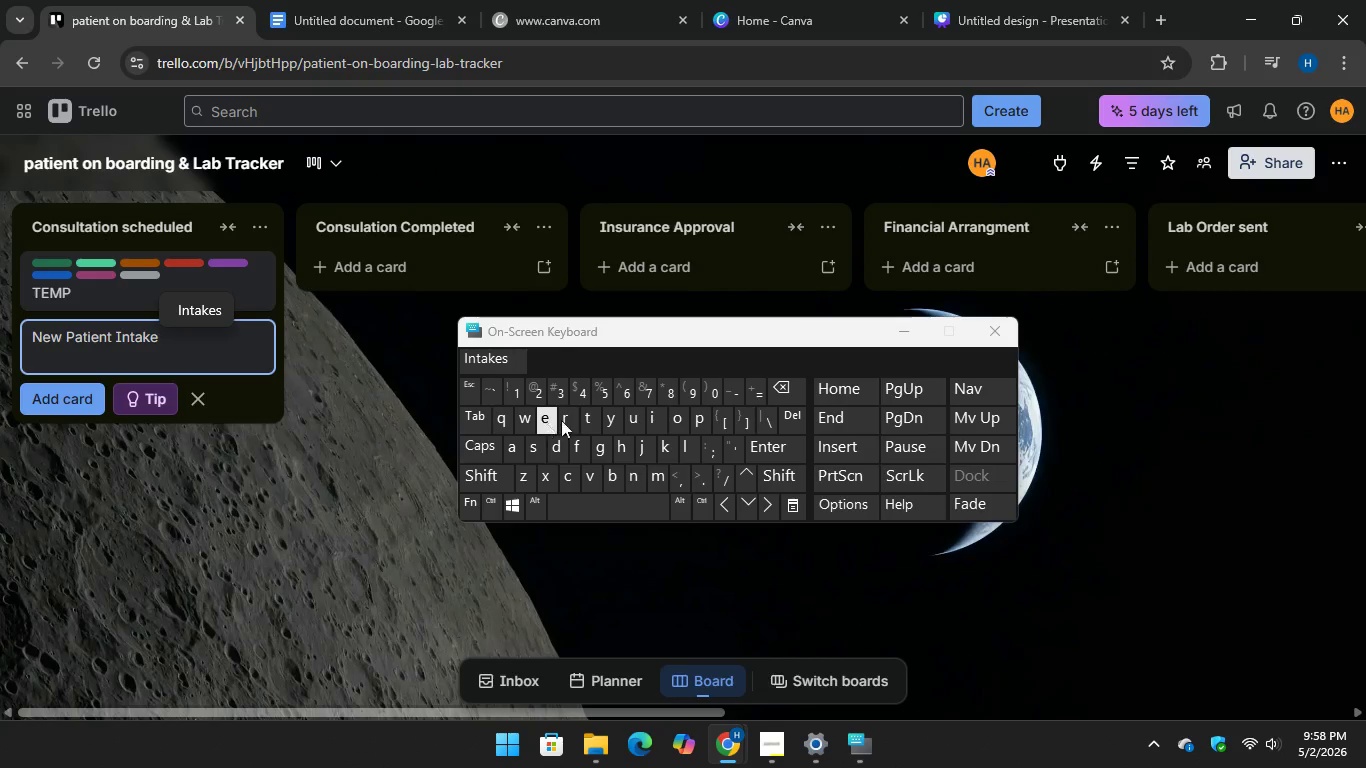 
hold_key(key=ShiftLeft, duration=2.17)
 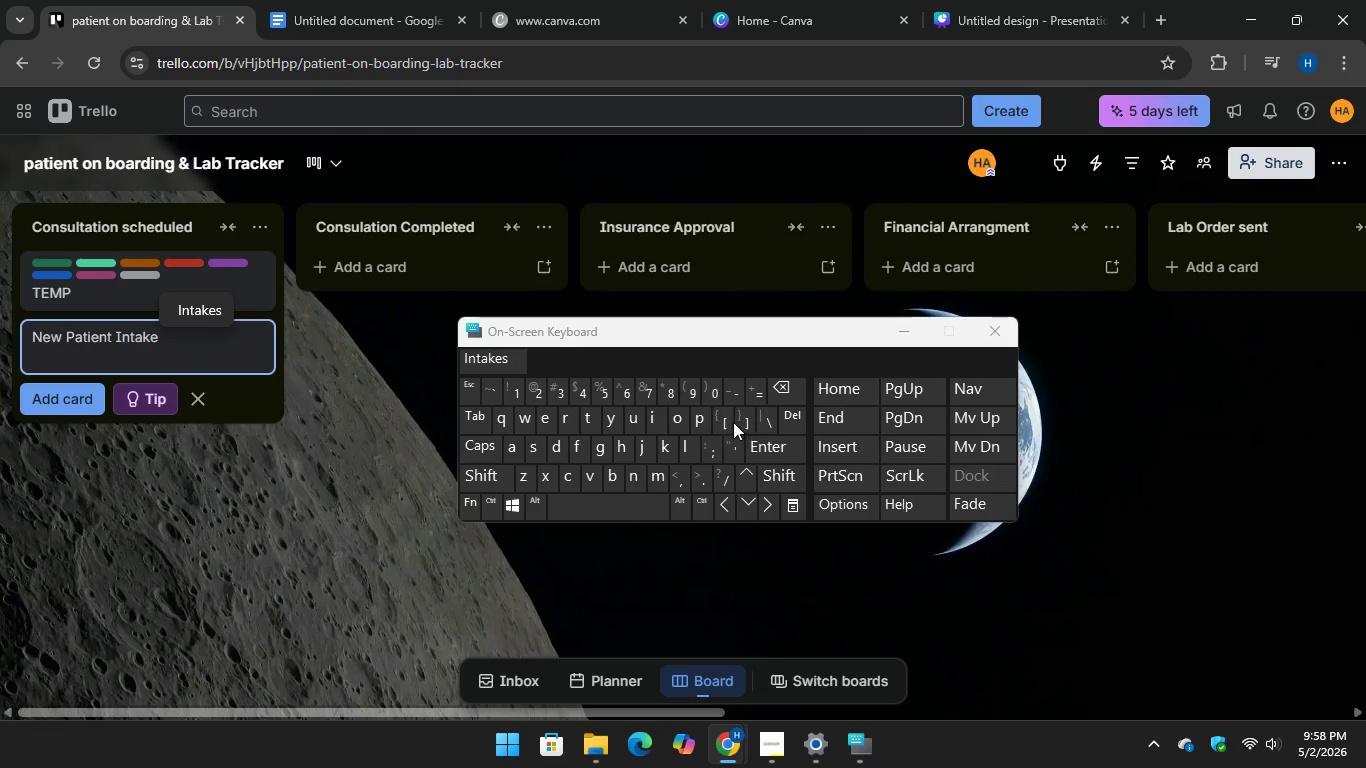 
type([TEMPL)
 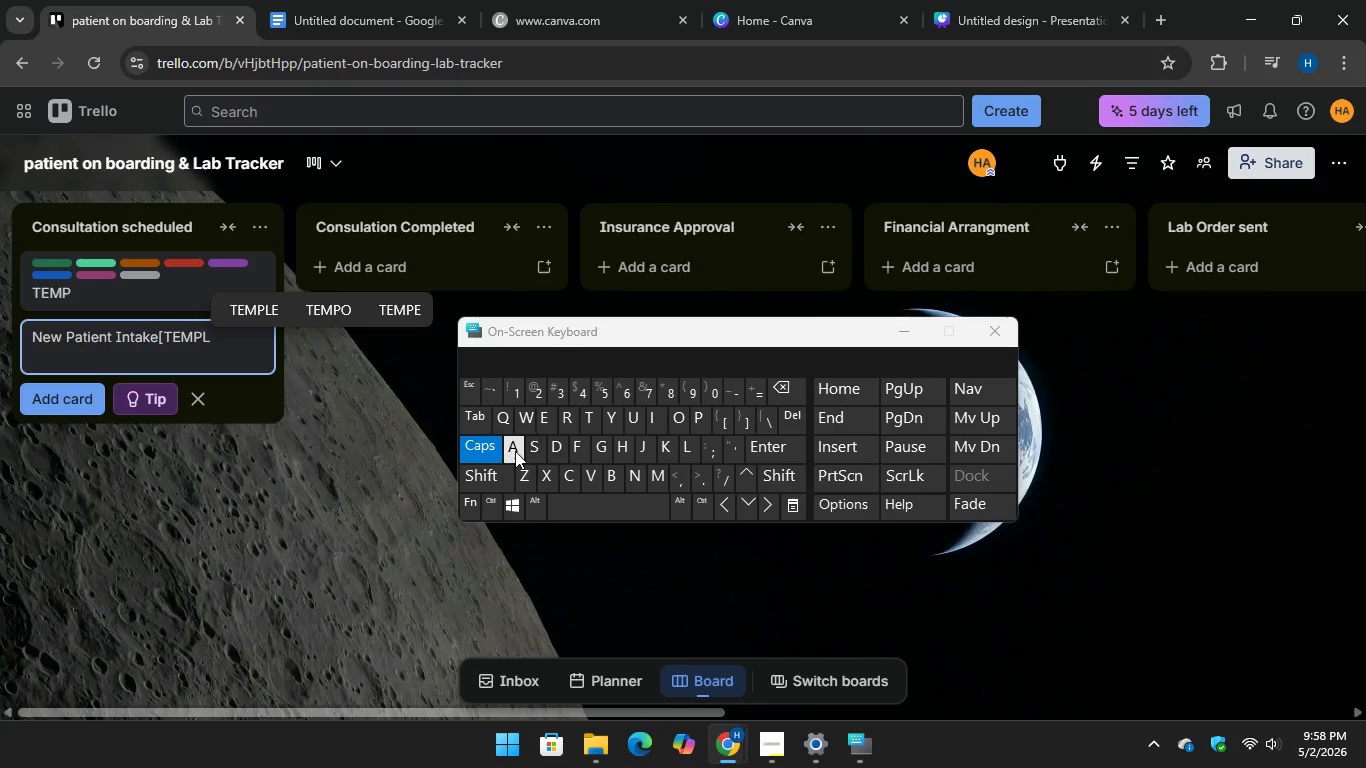 
type(AT)
 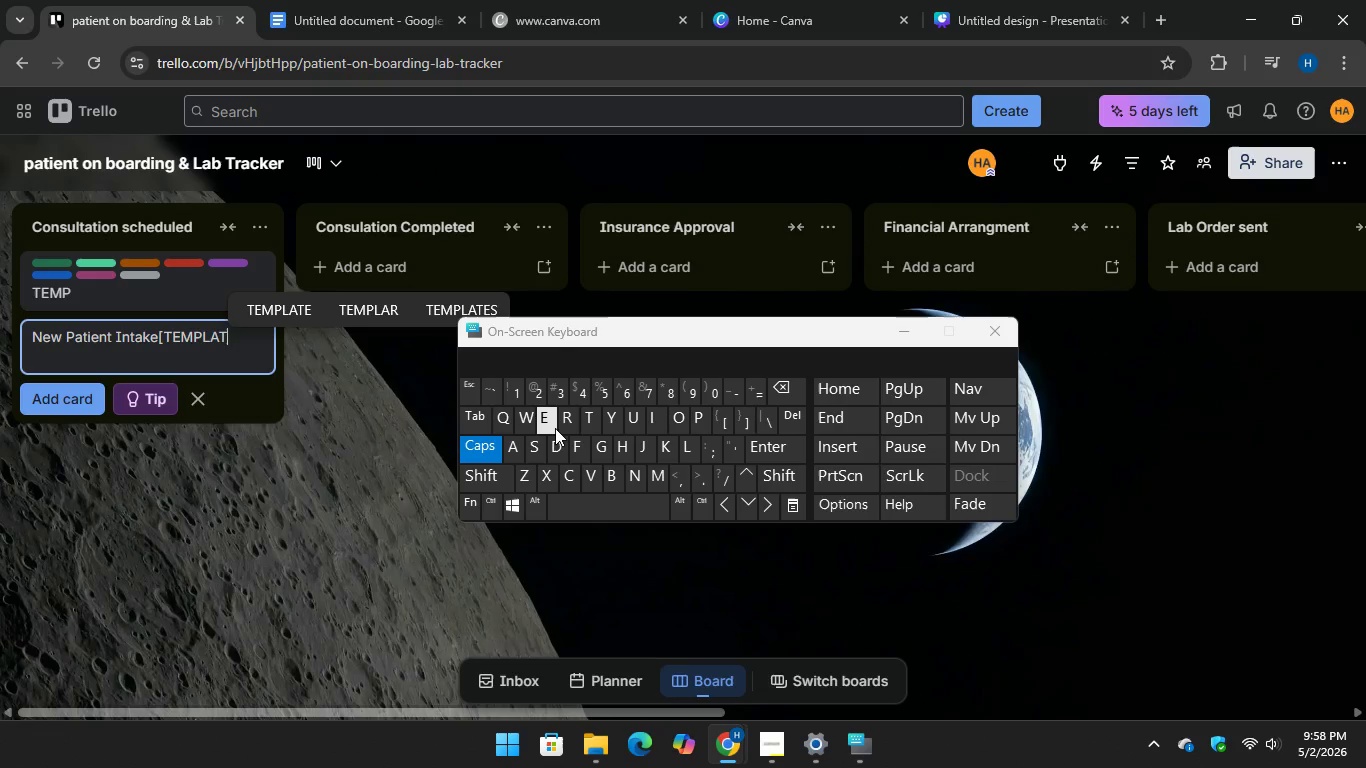 
key(E)
 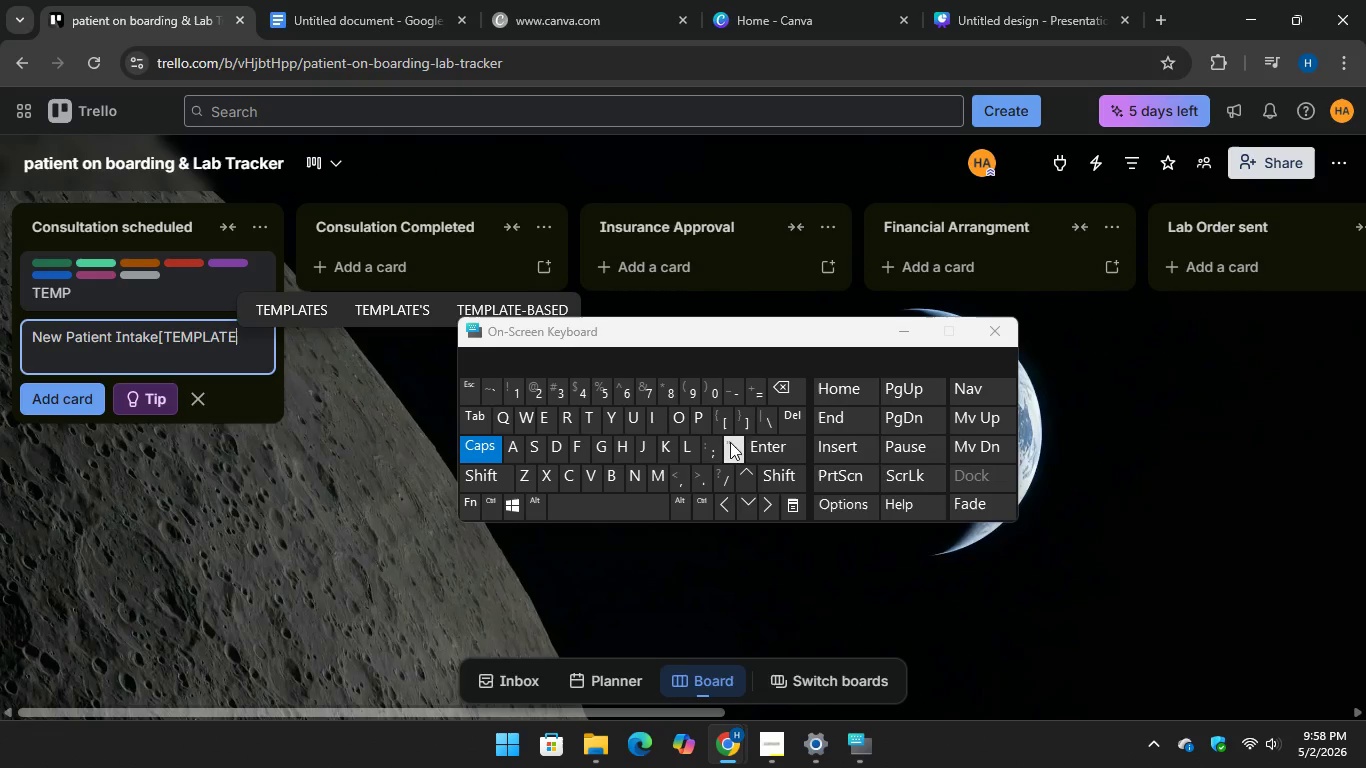 
key(BracketRight)
 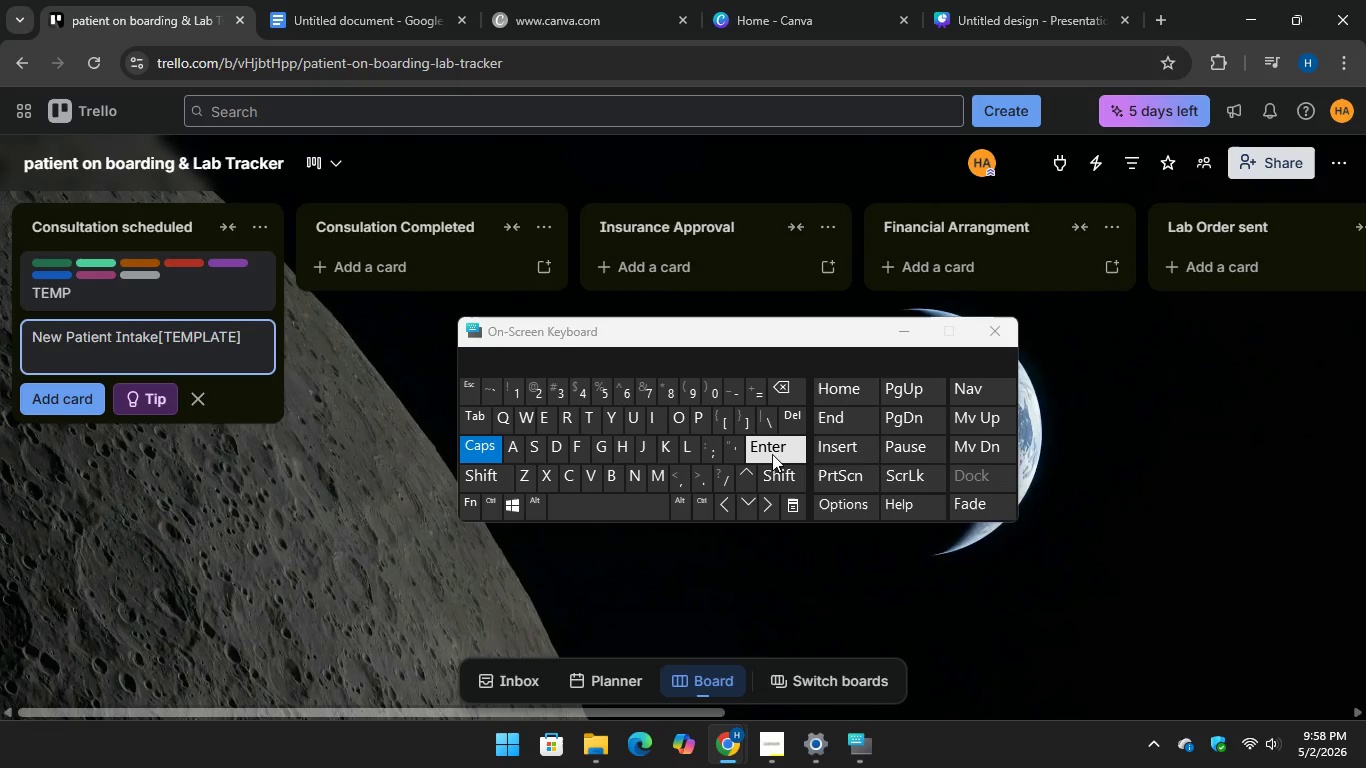 
key(Enter)
 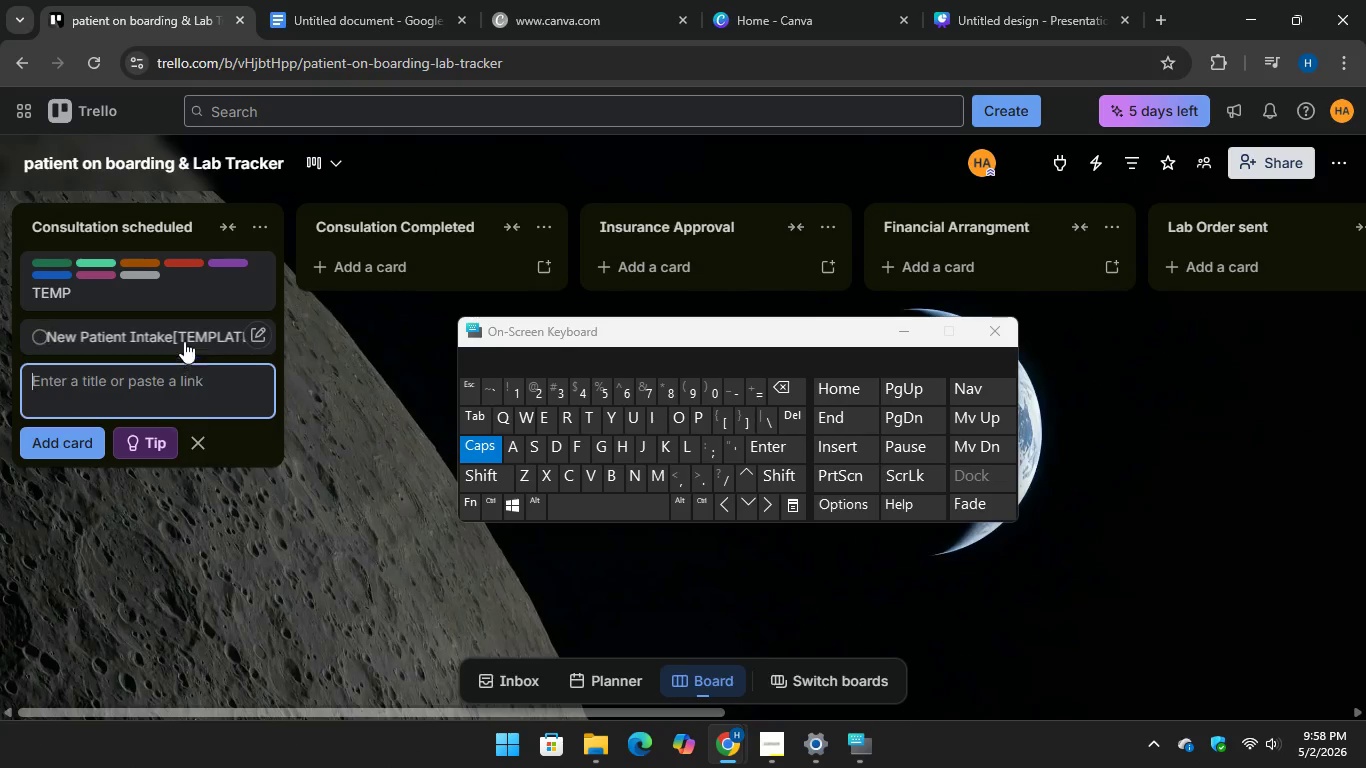 
left_click([179, 333])
 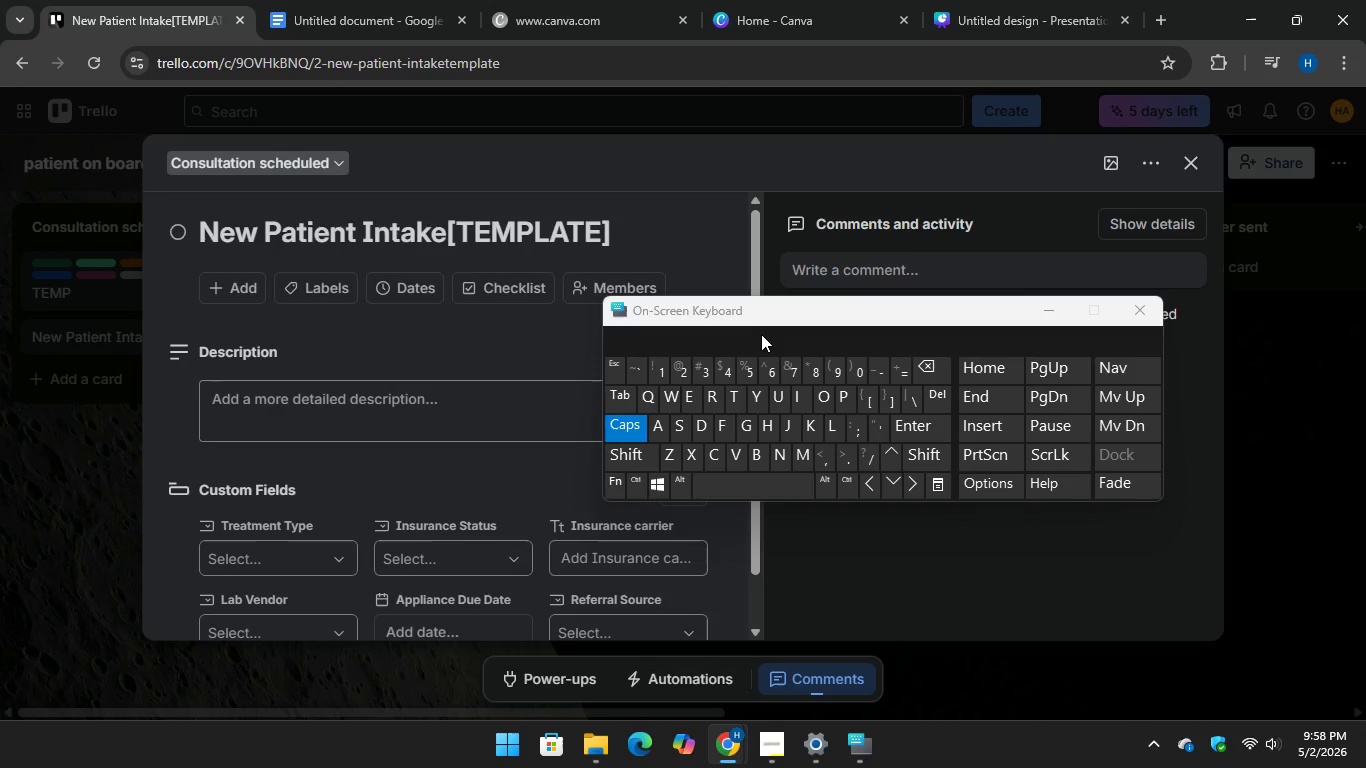 
wait(14.67)
 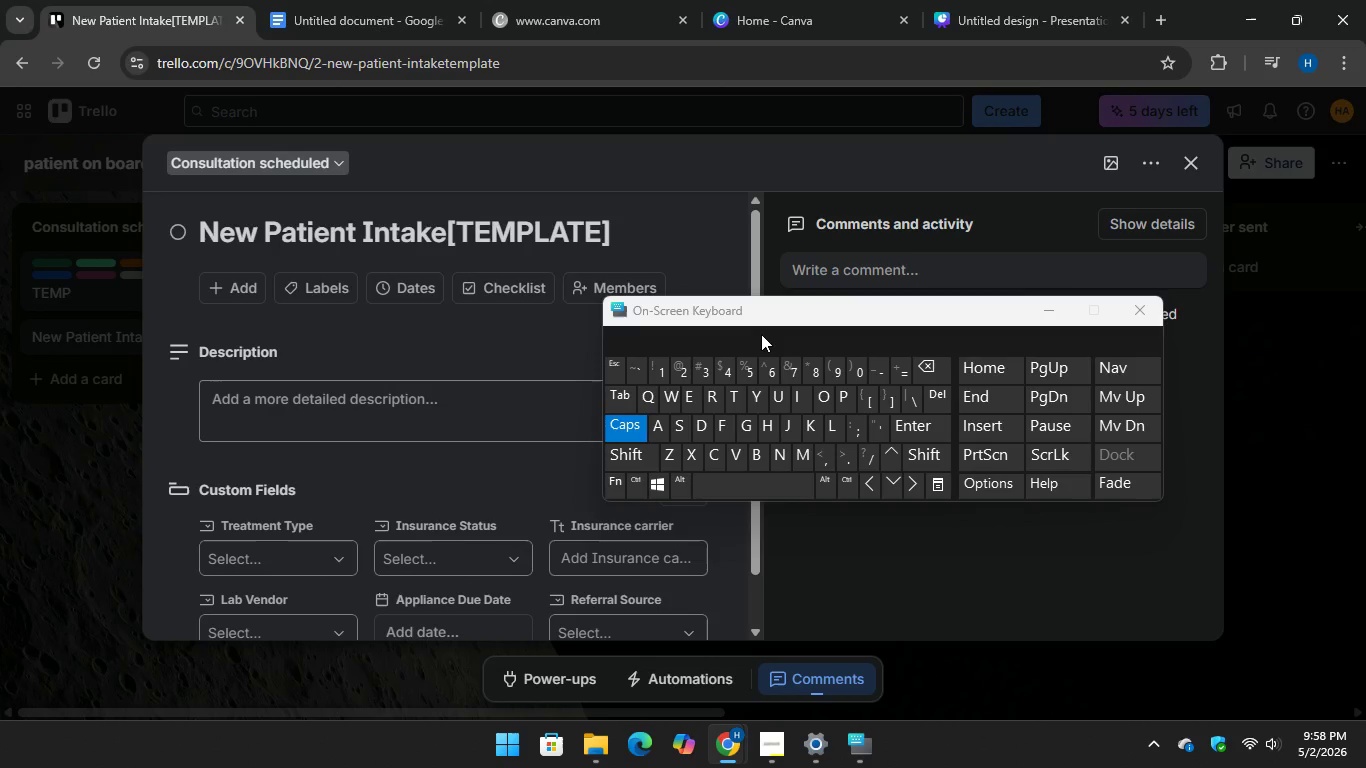 
left_click([493, 279])
 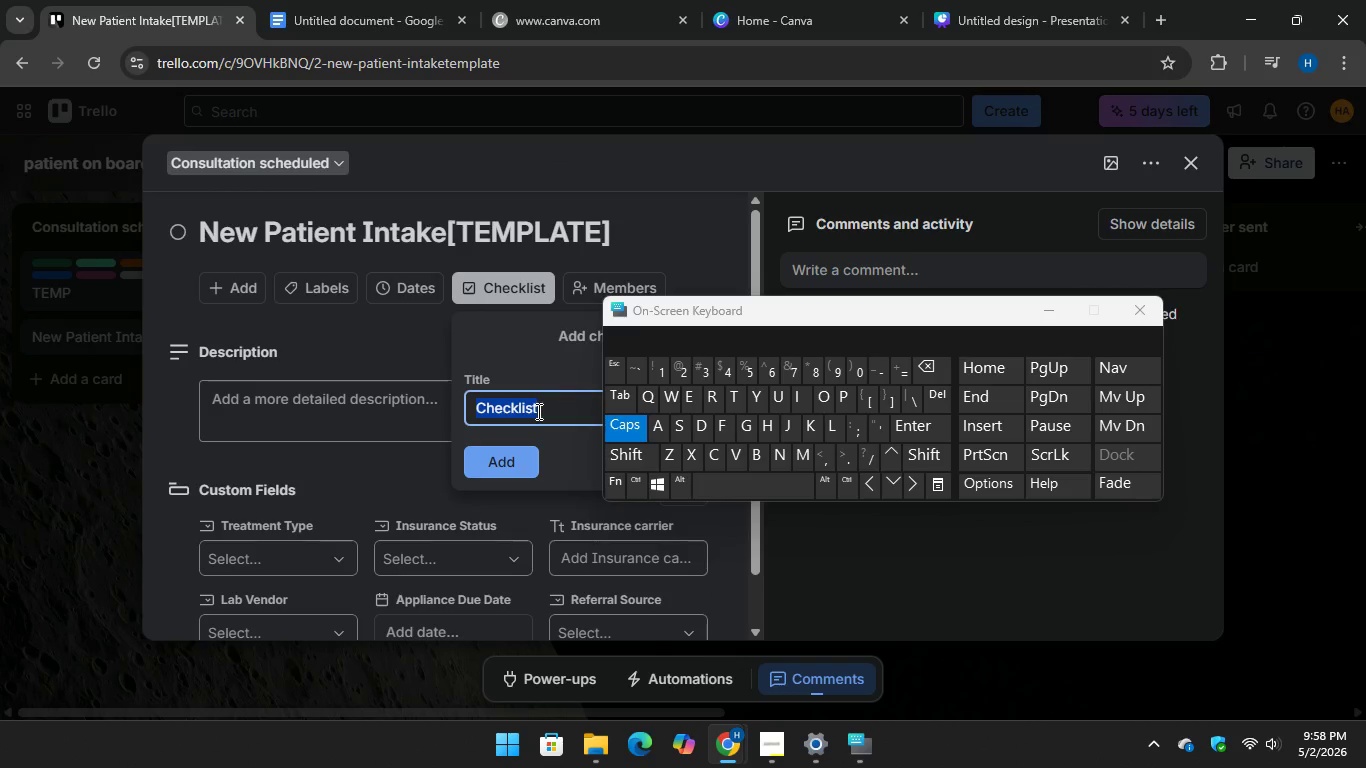 
wait(9.62)
 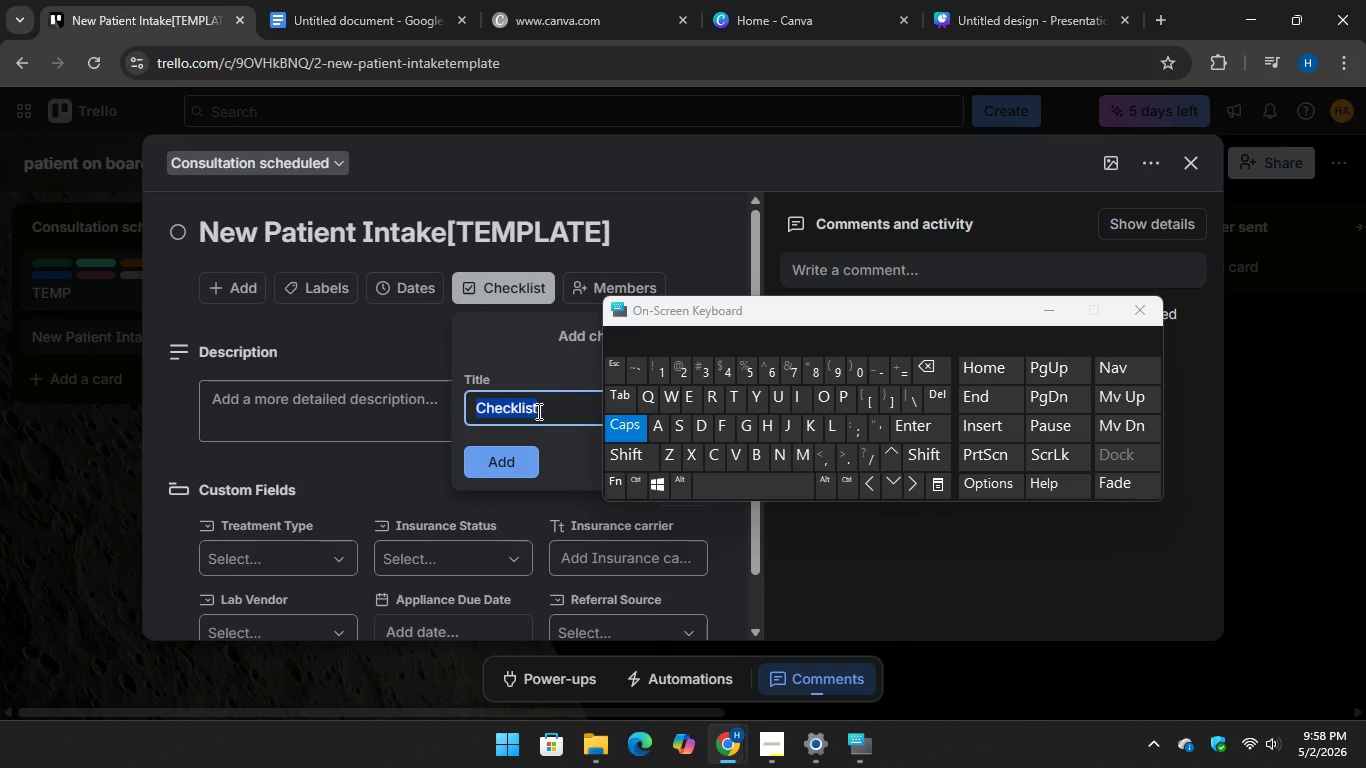 
type(Clinical )
 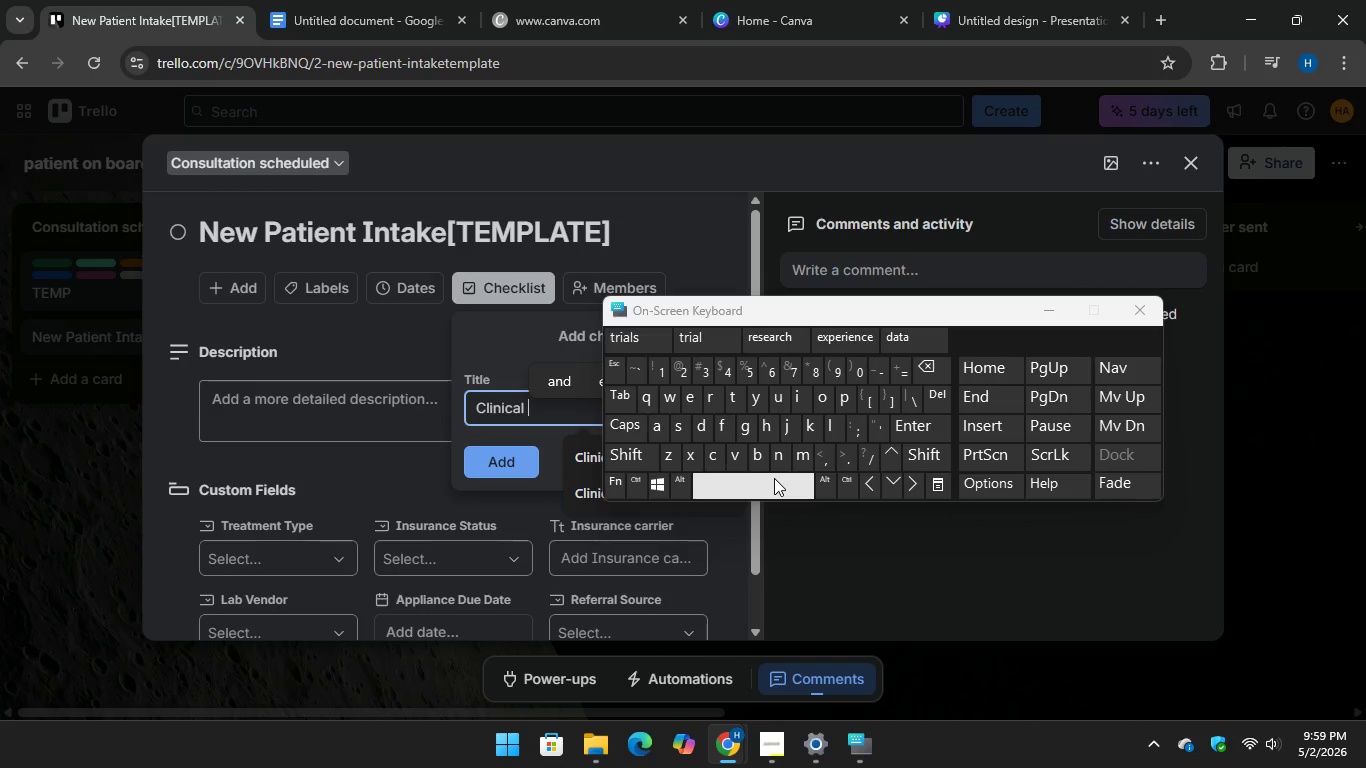 
wait(10.16)
 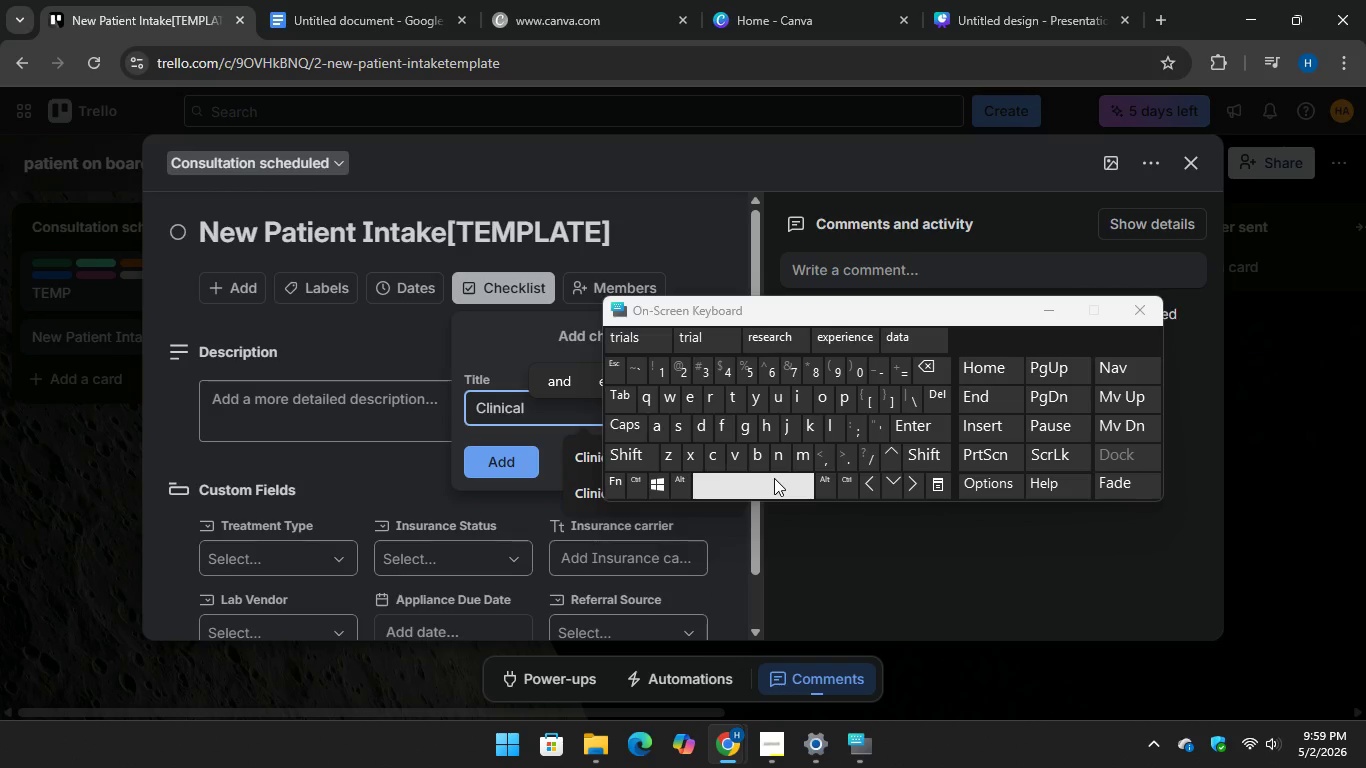 
type(Assets)
 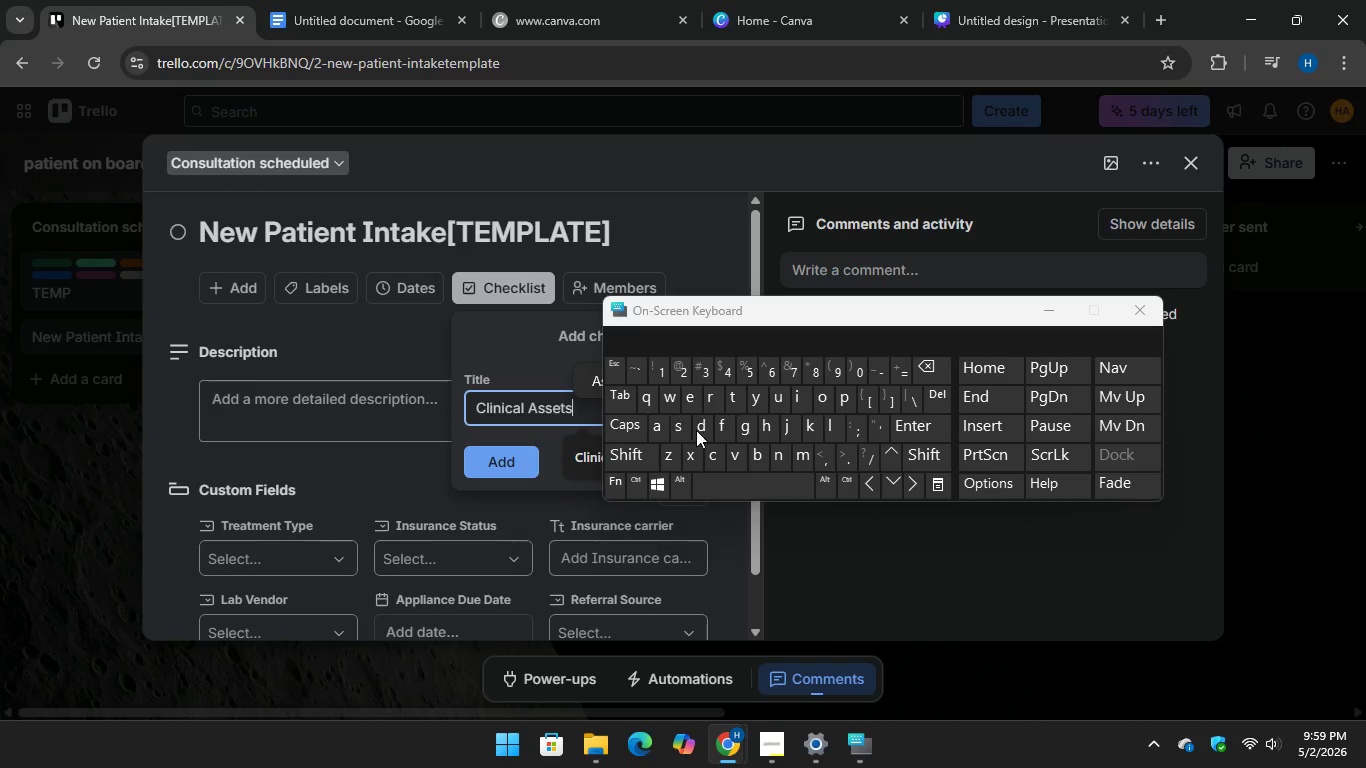 
key(Space)
 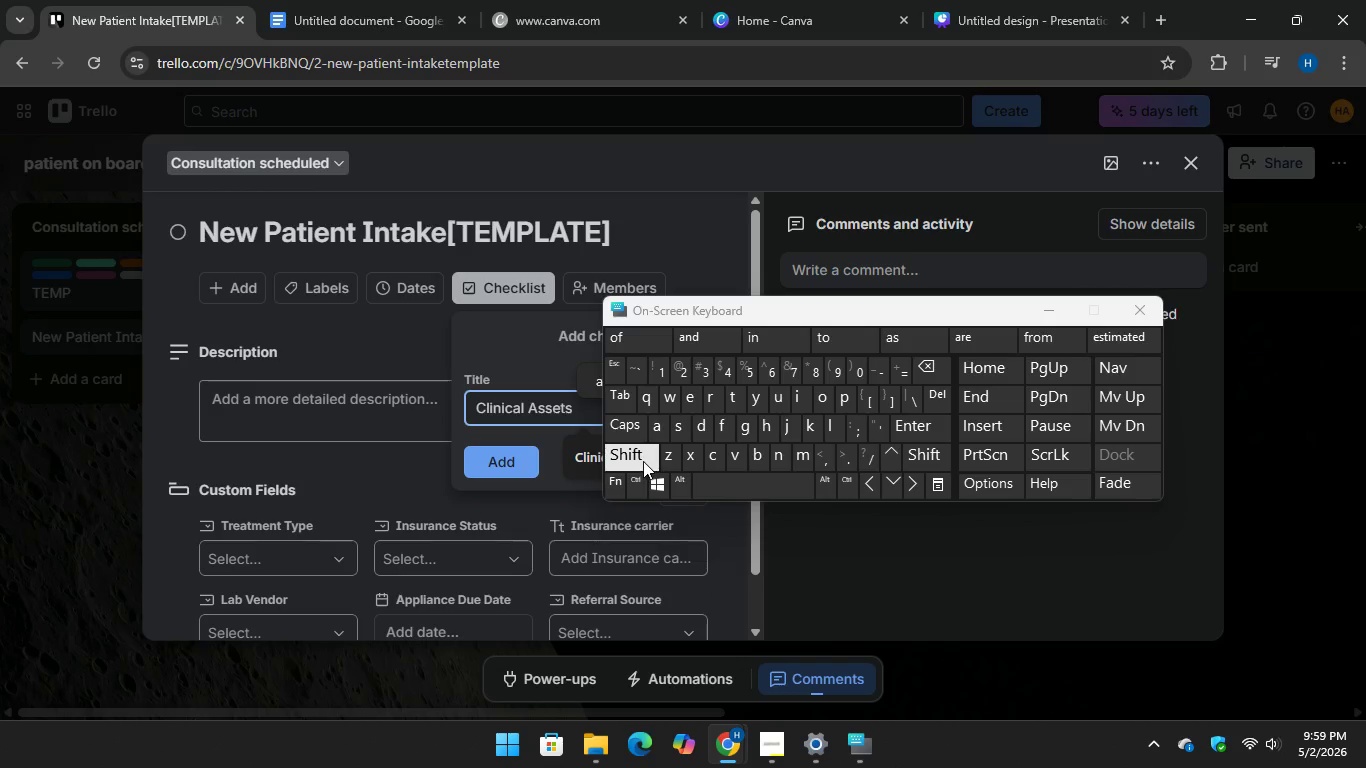 
type(Re)
 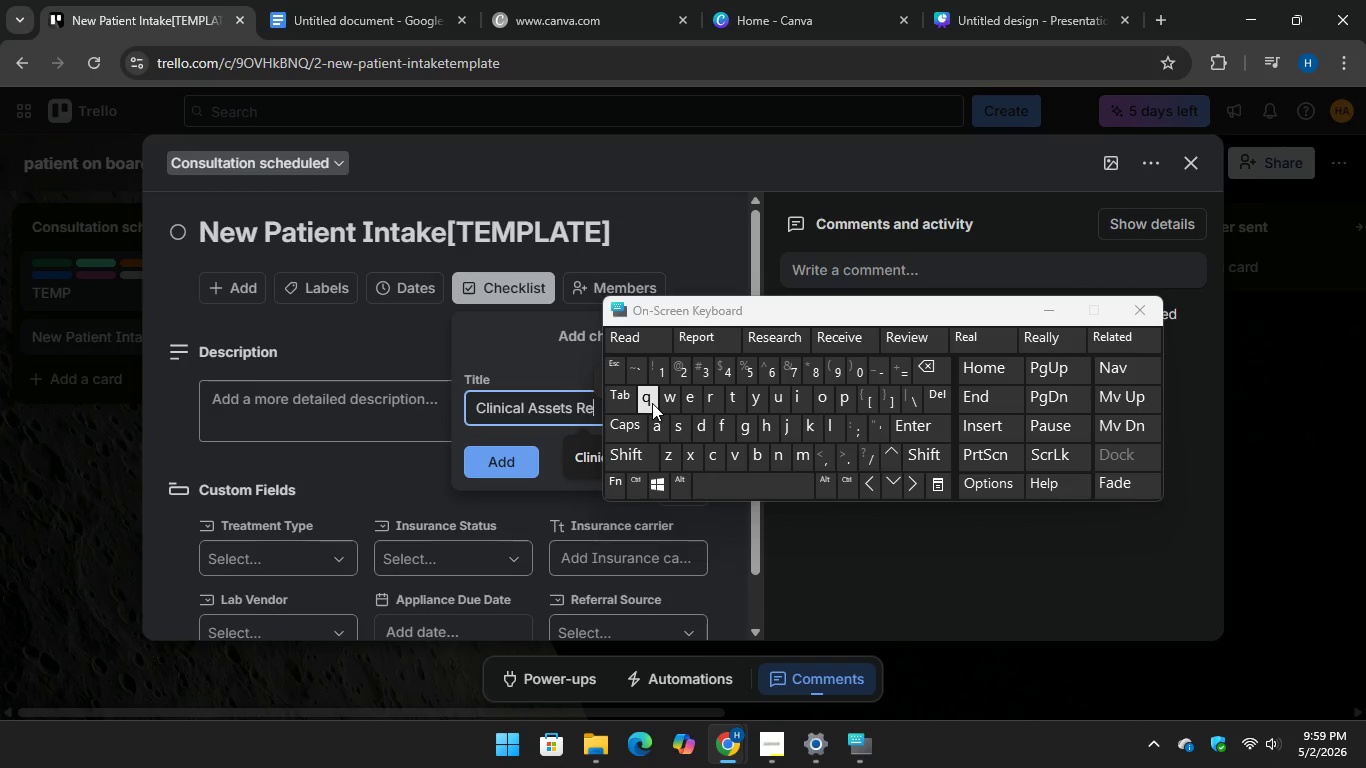 
type(qired)
 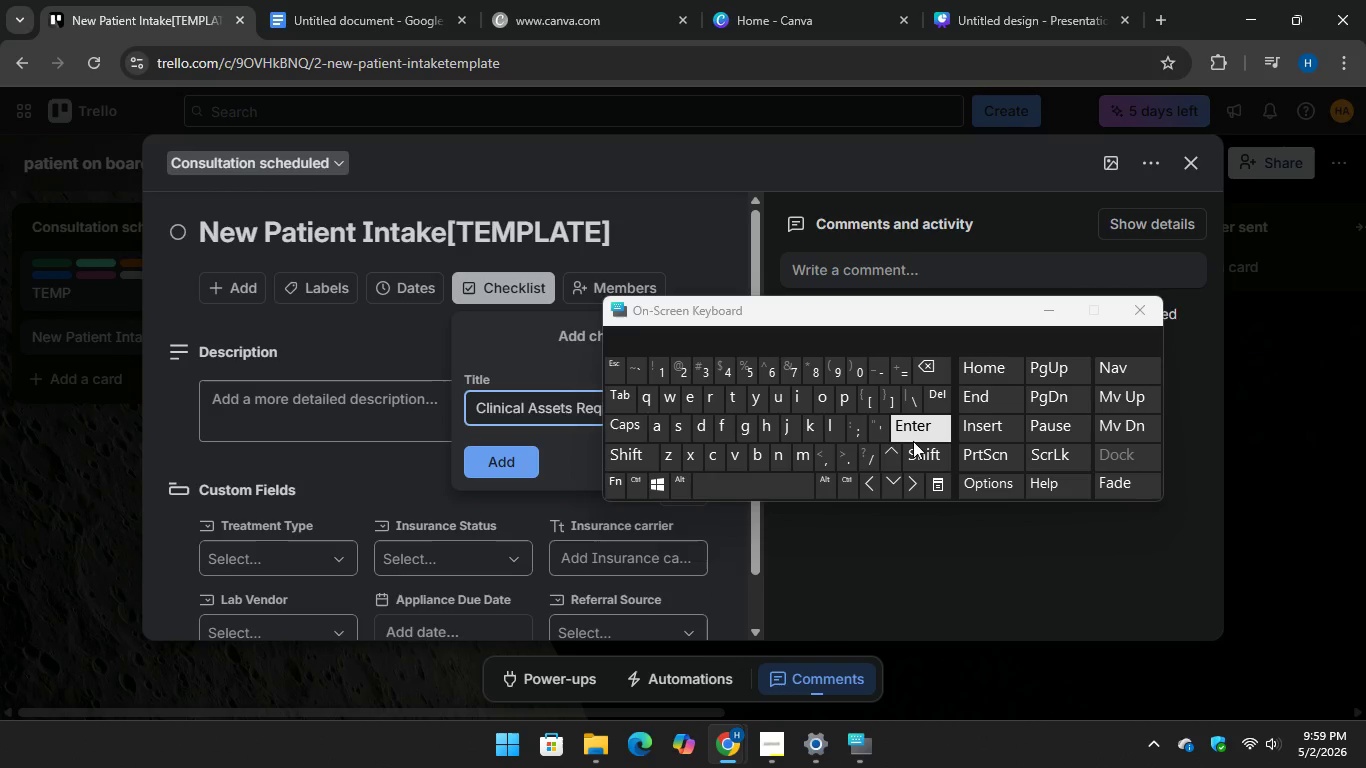 
key(Enter)
 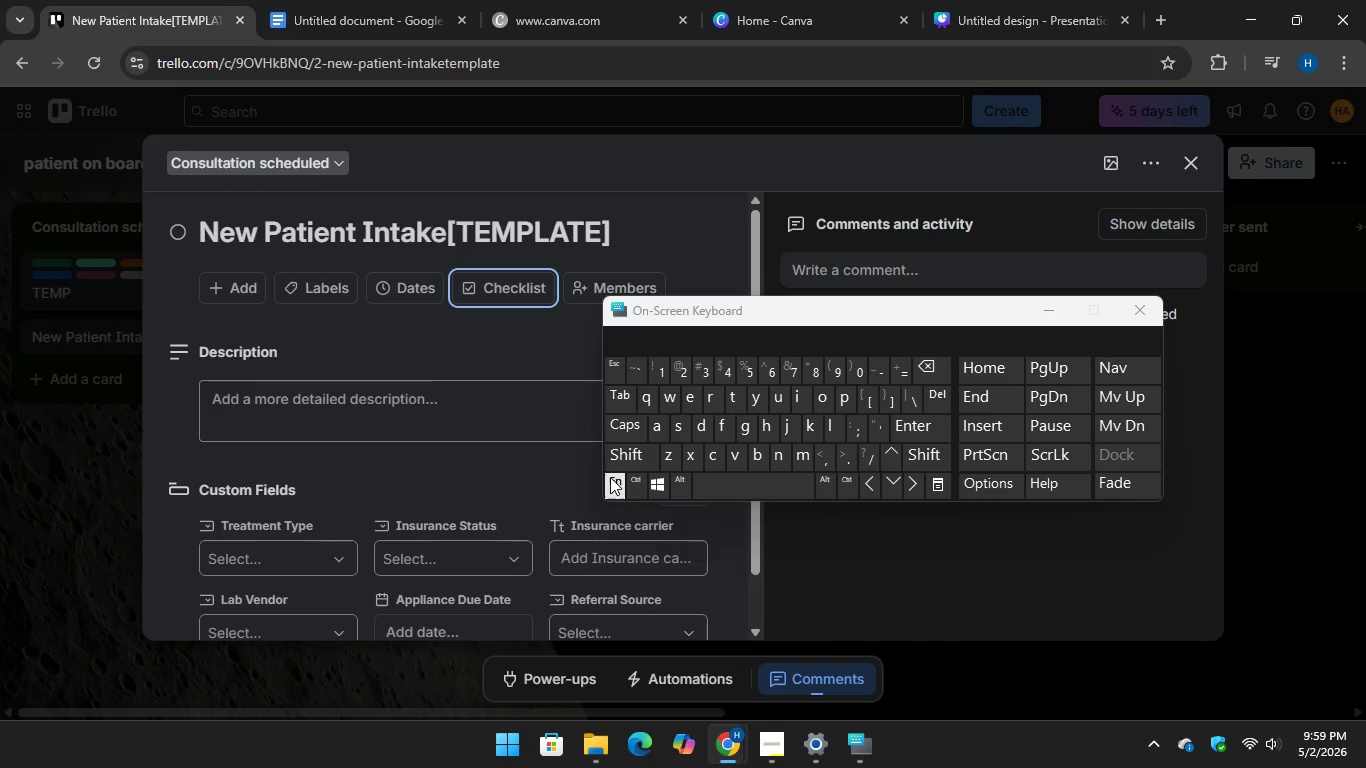 
scroll: coordinate [470, 475], scroll_direction: down, amount: 7.0
 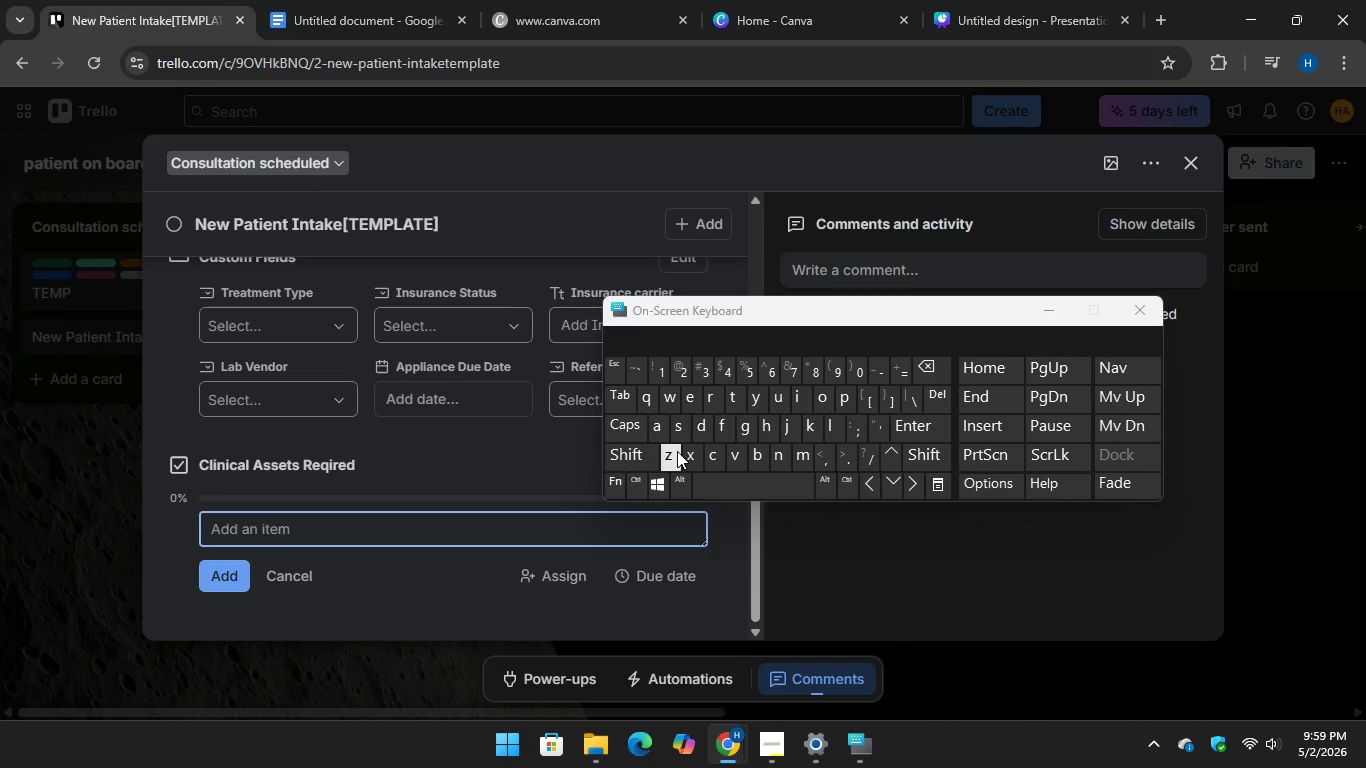 
wait(6.88)
 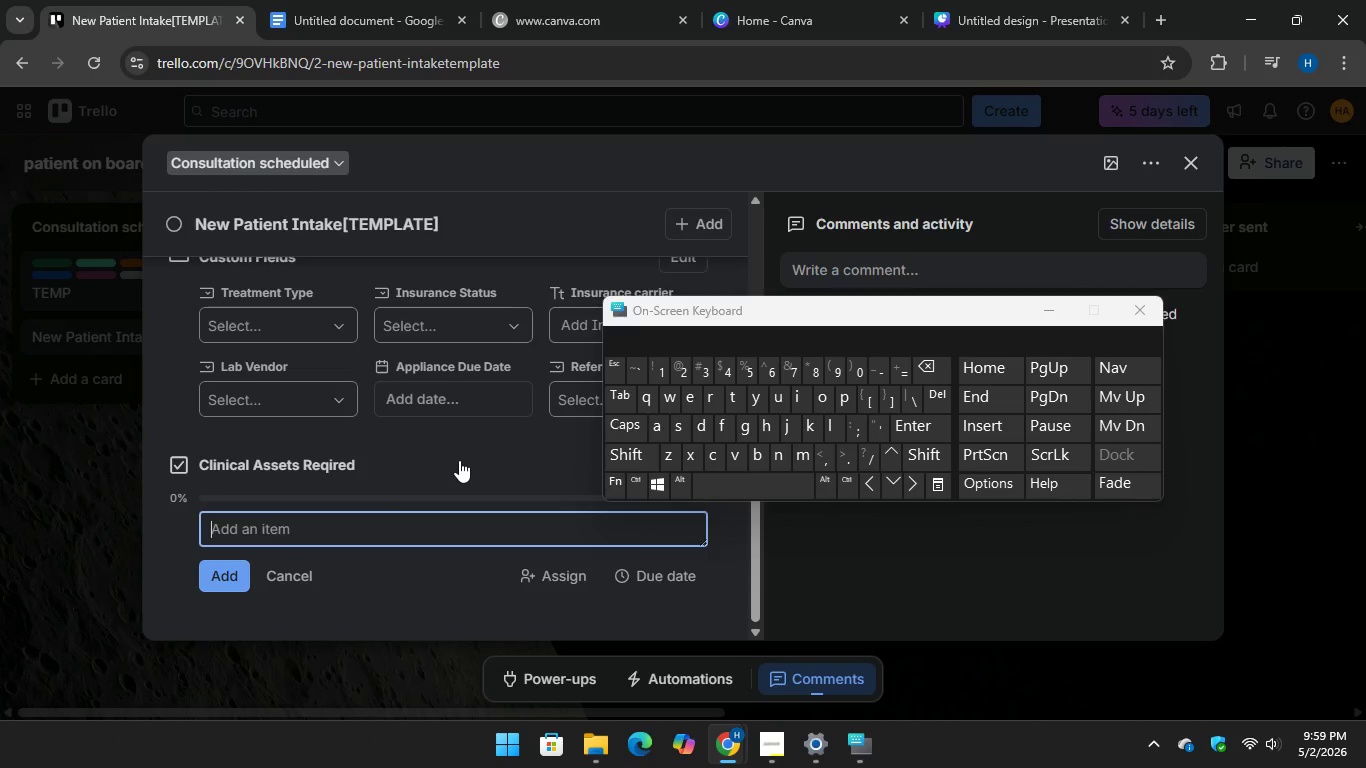 
key(Shift+P)
 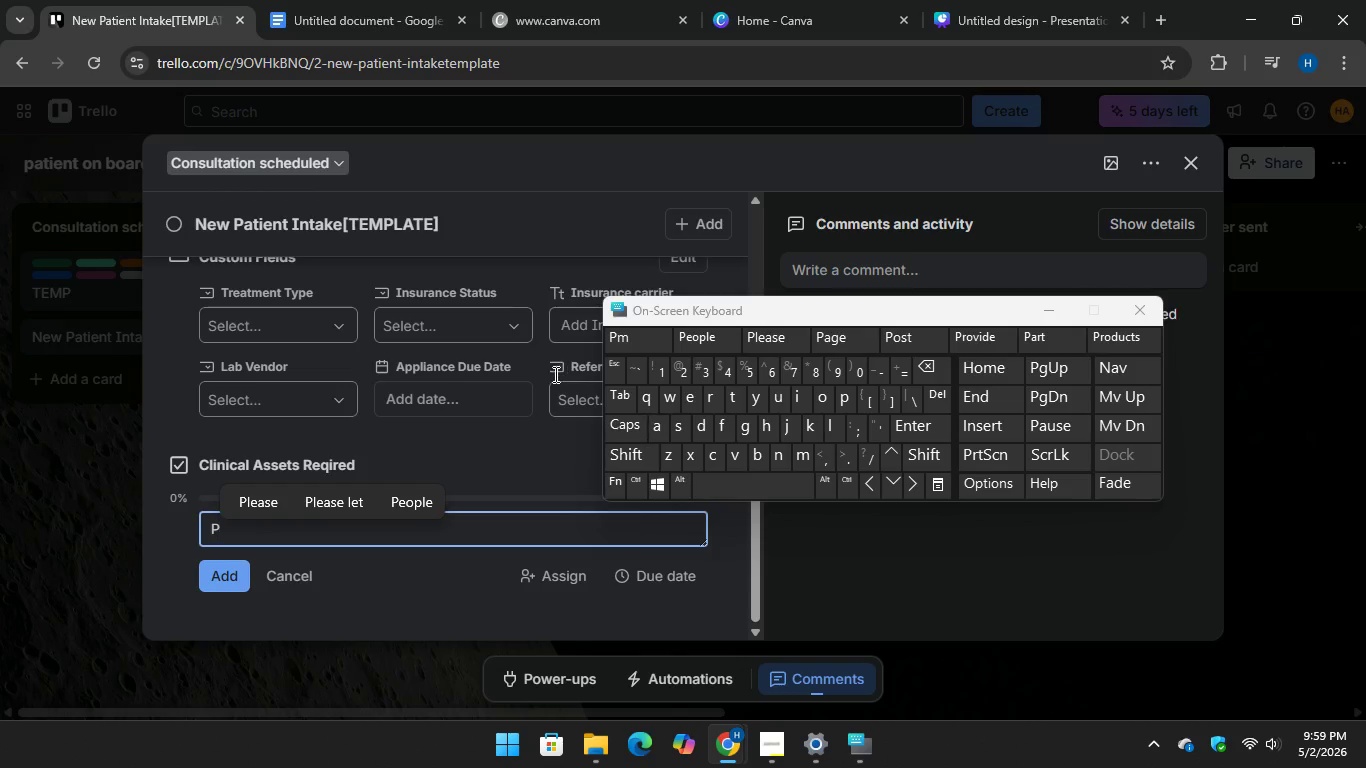 
left_click([554, 375])
 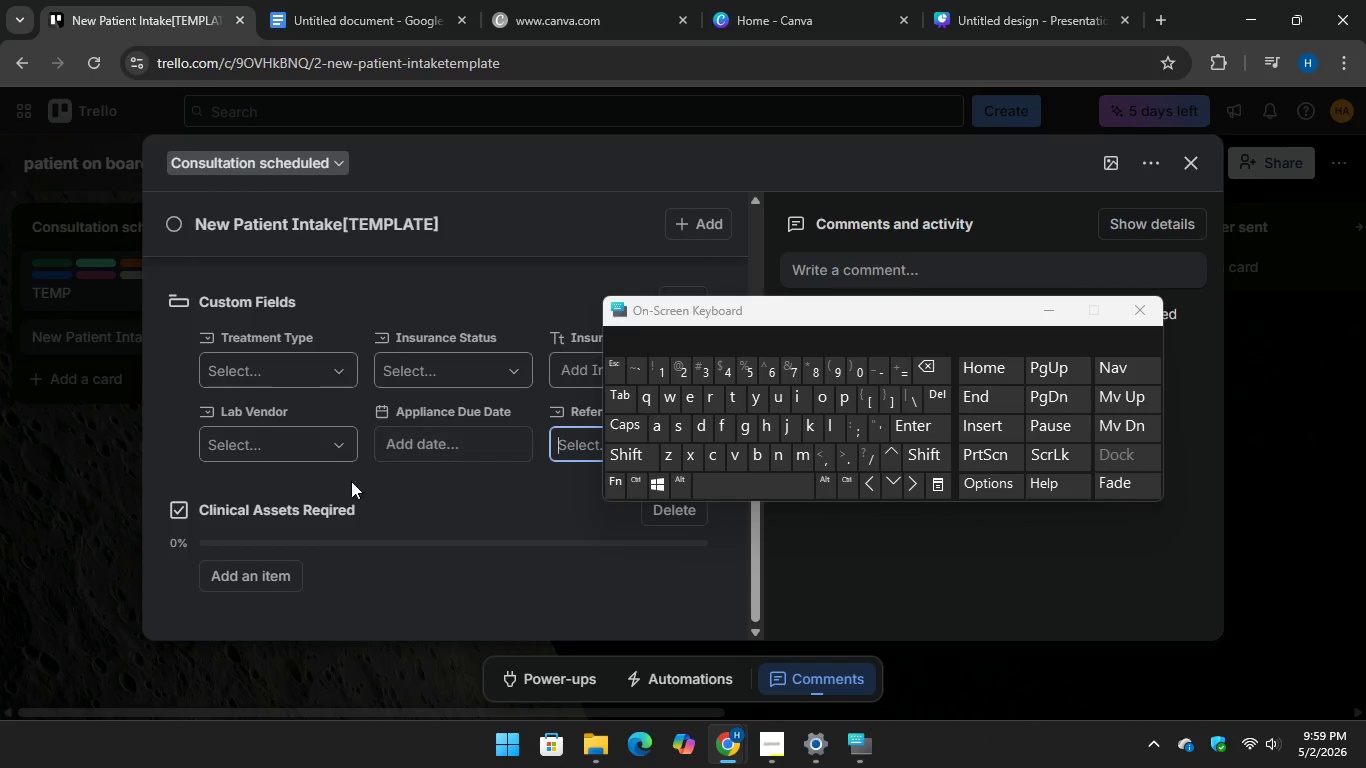 
scroll: coordinate [357, 485], scroll_direction: down, amount: 2.0
 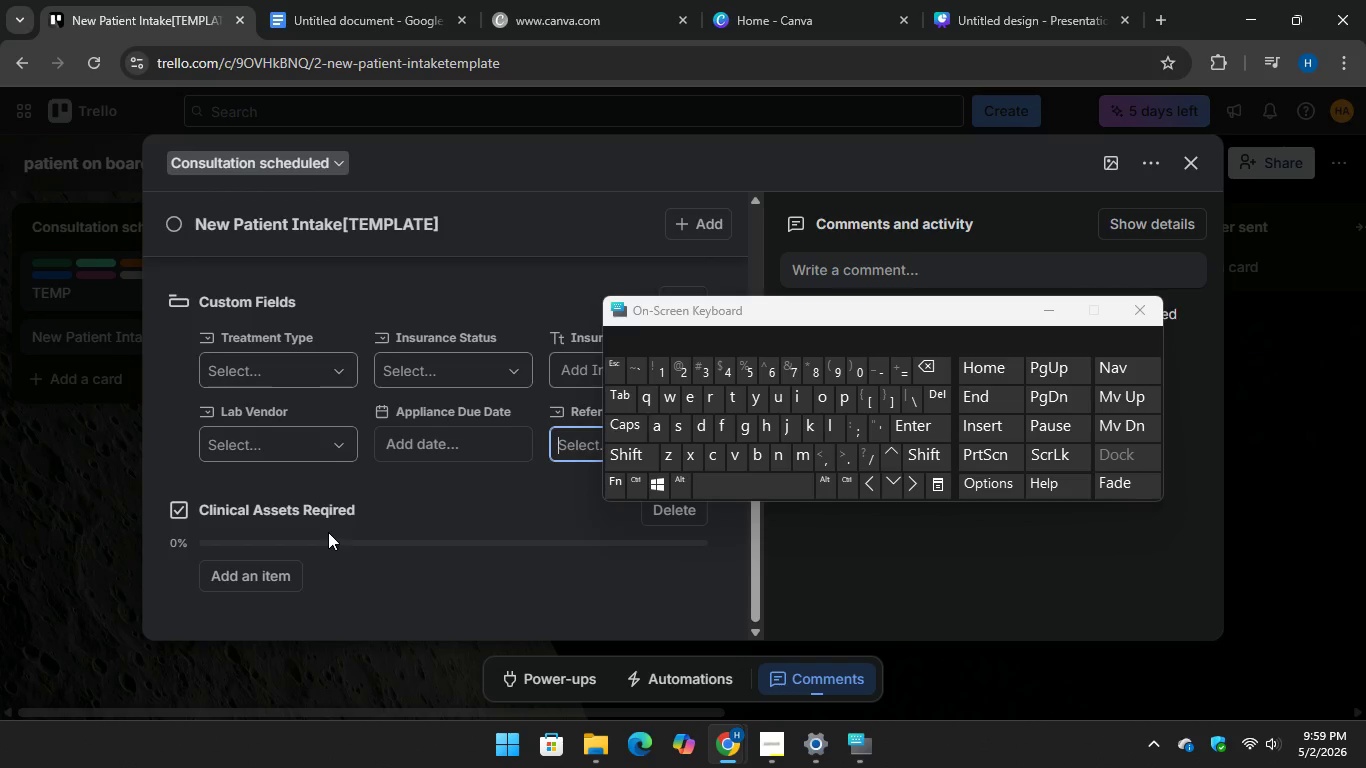 
left_click([329, 528])
 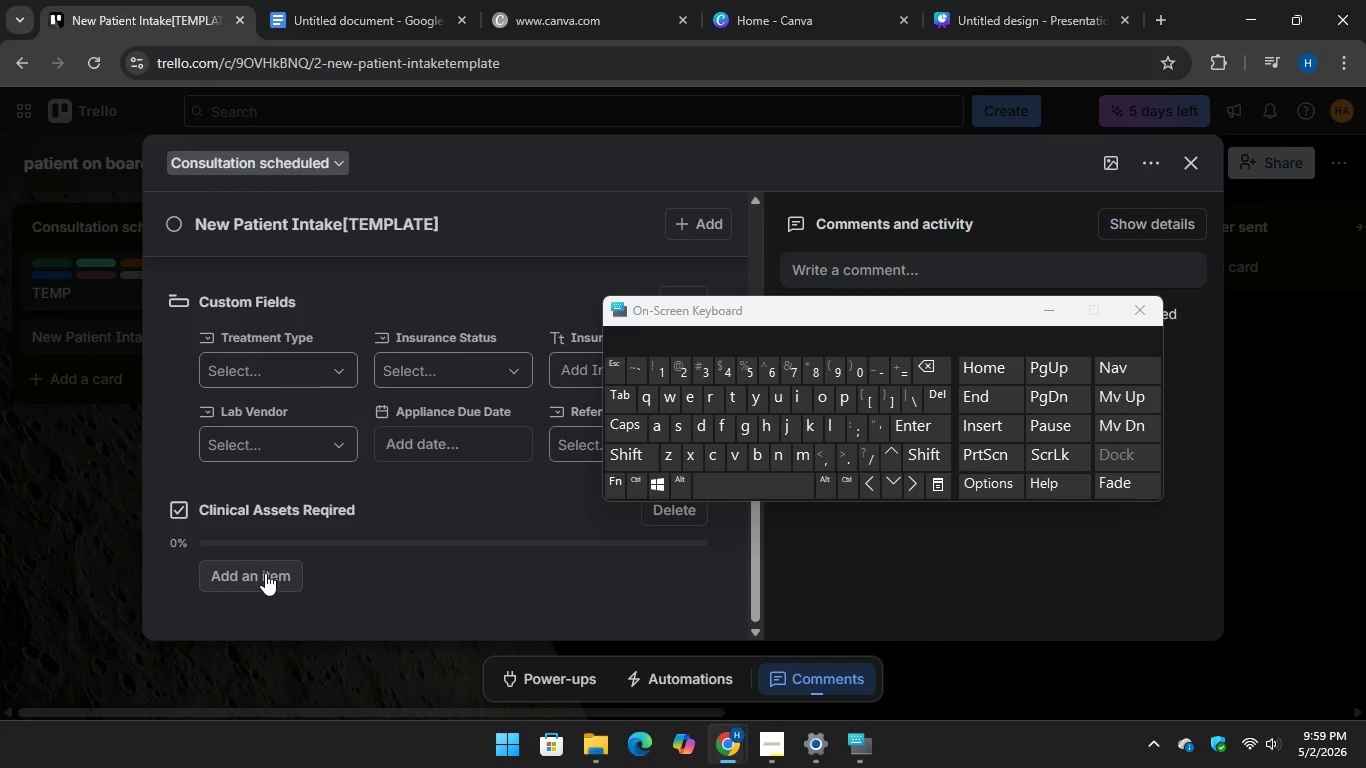 
left_click([265, 573])
 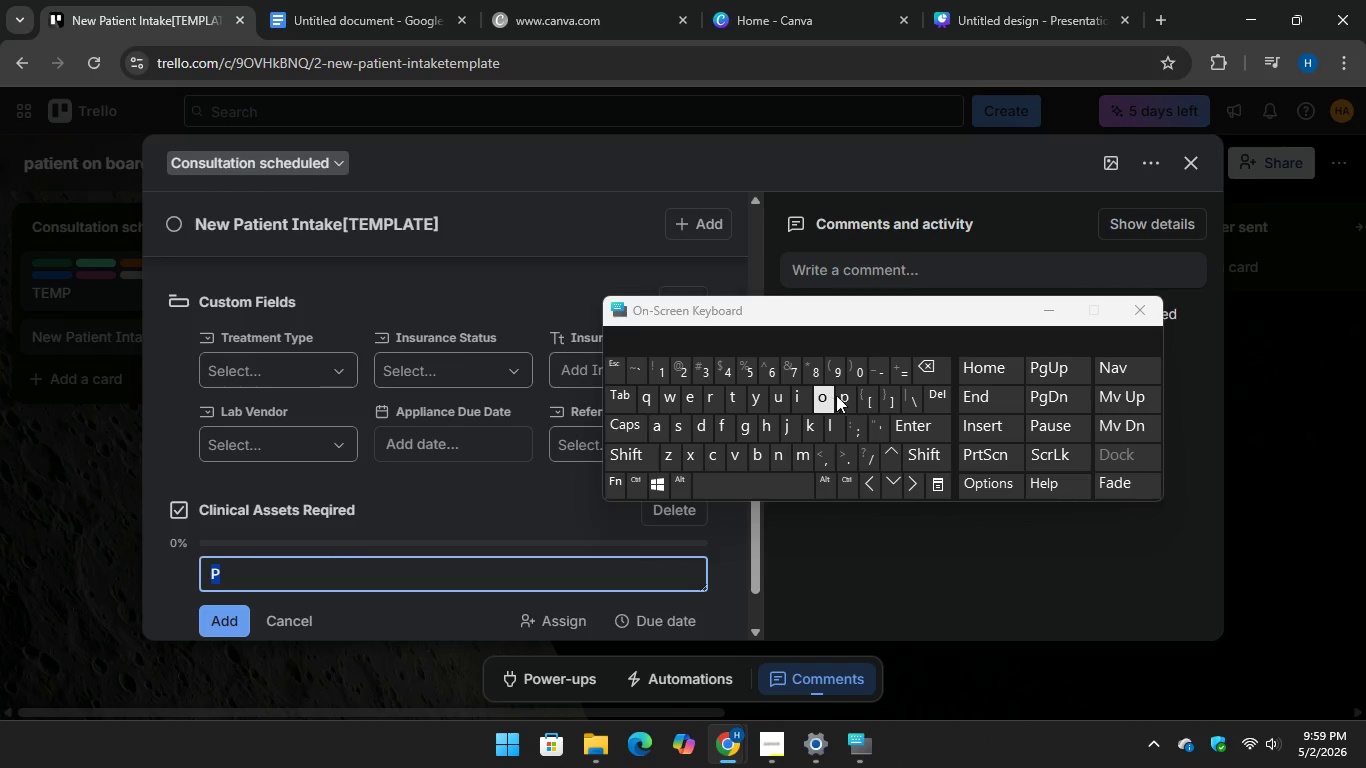 
type(panoramic)
 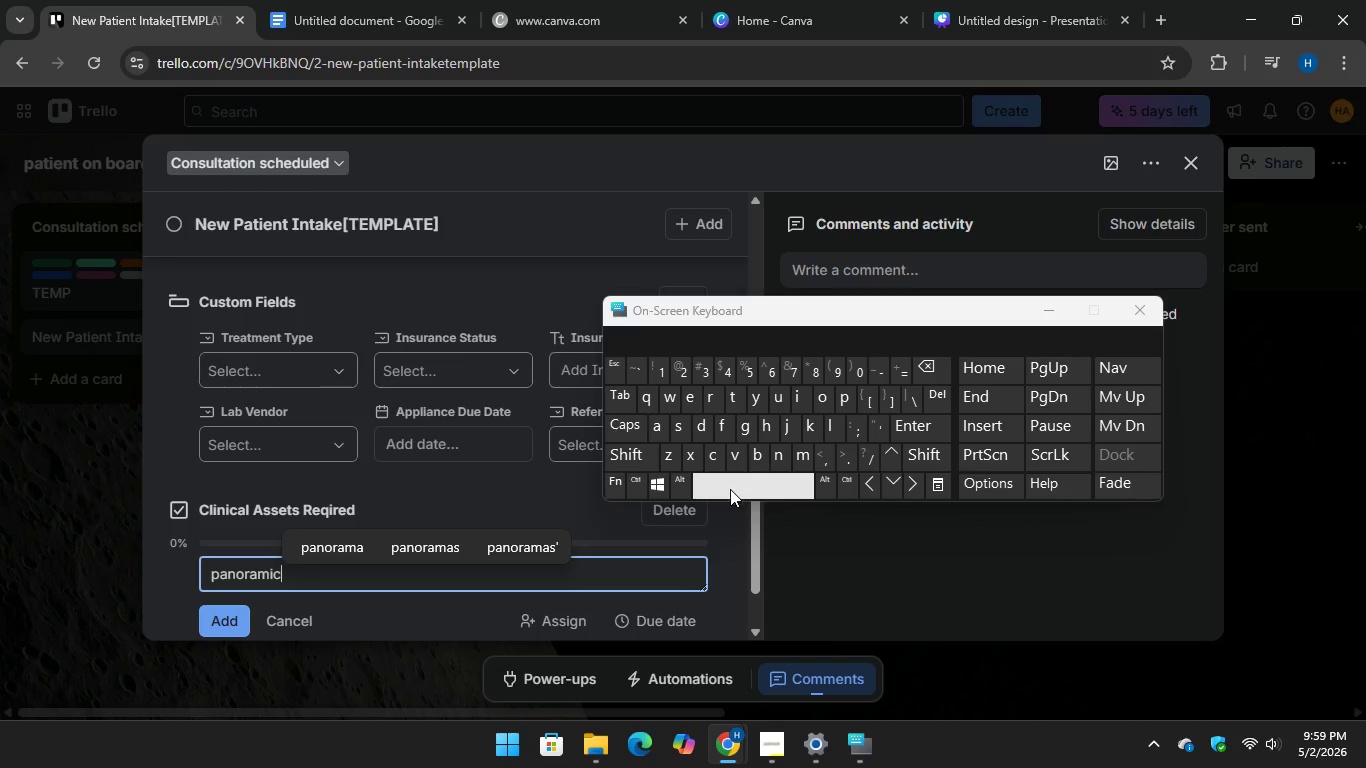 
key(Space)
 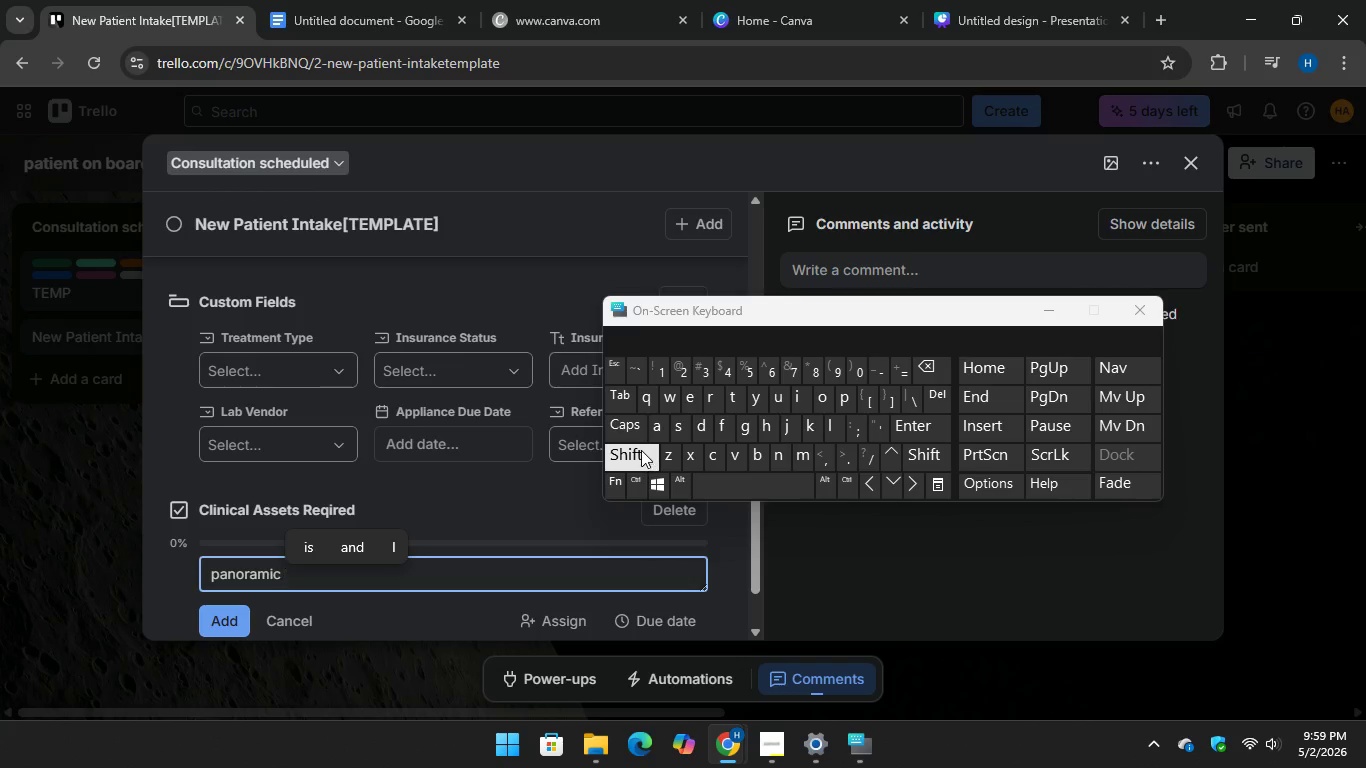 
key(Shift+X)
 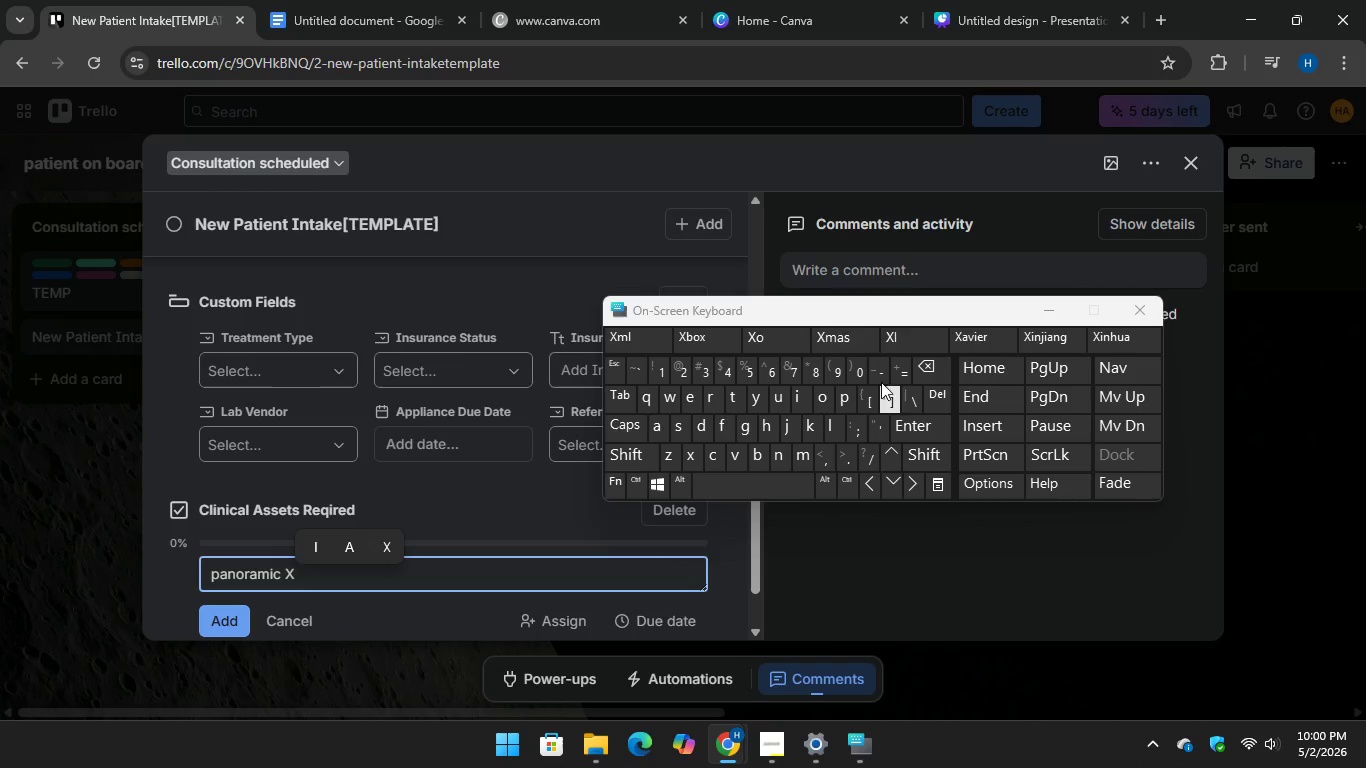 
key(Minus)
 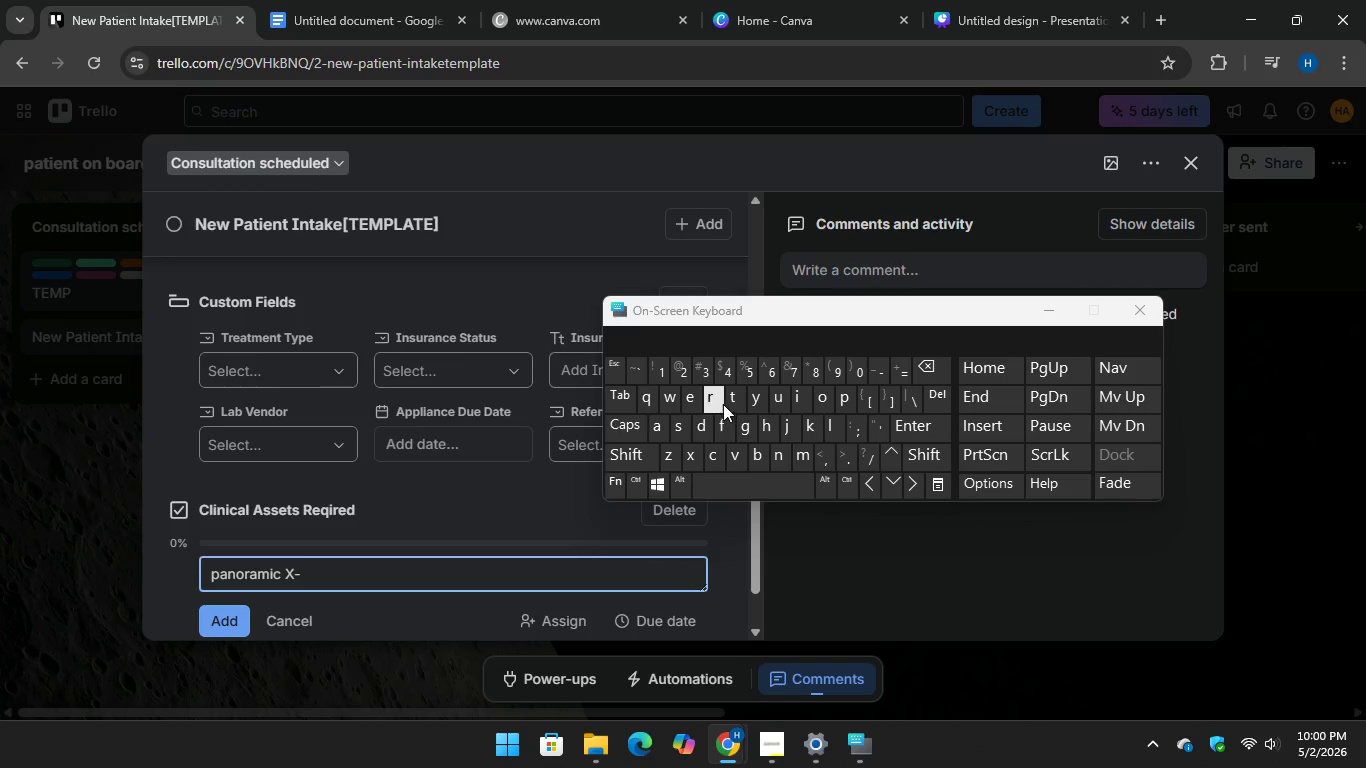 
key(R)
 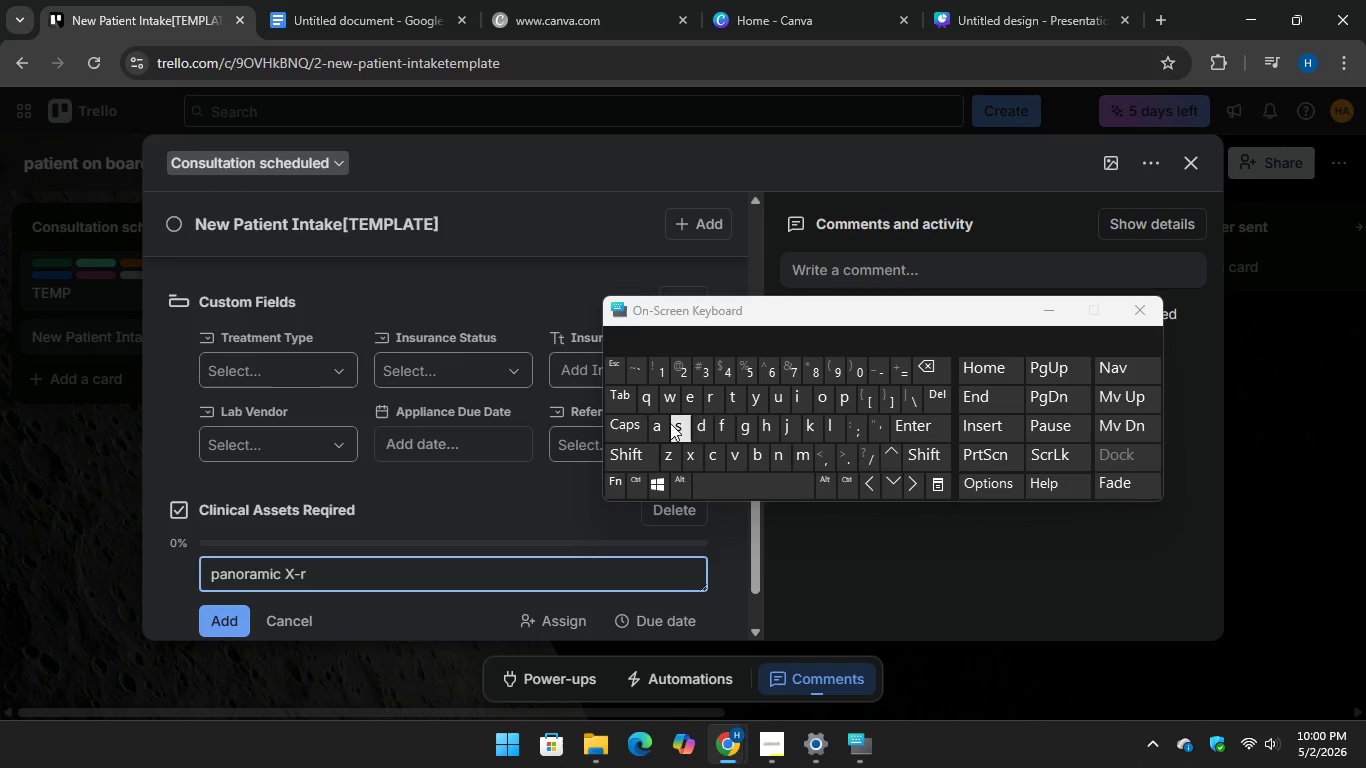 
type(ay)
 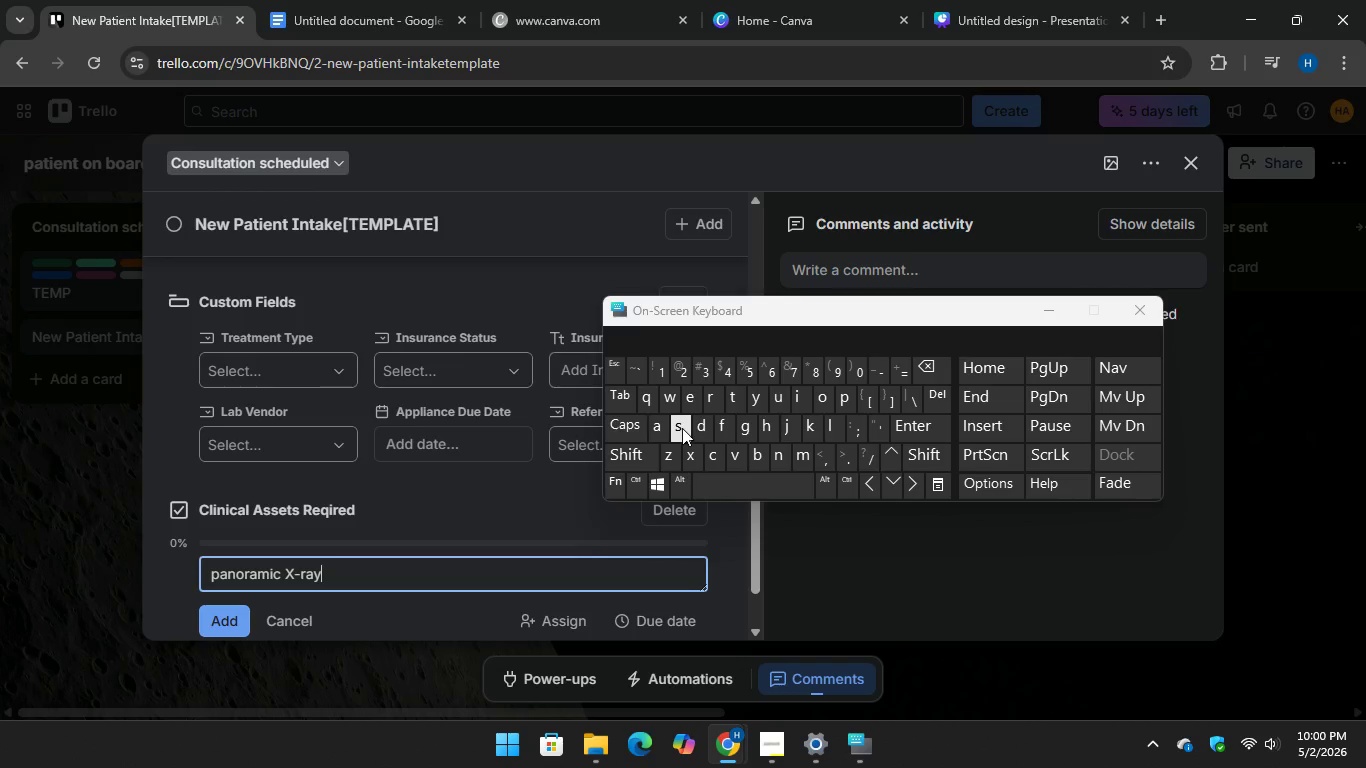 
key(S)
 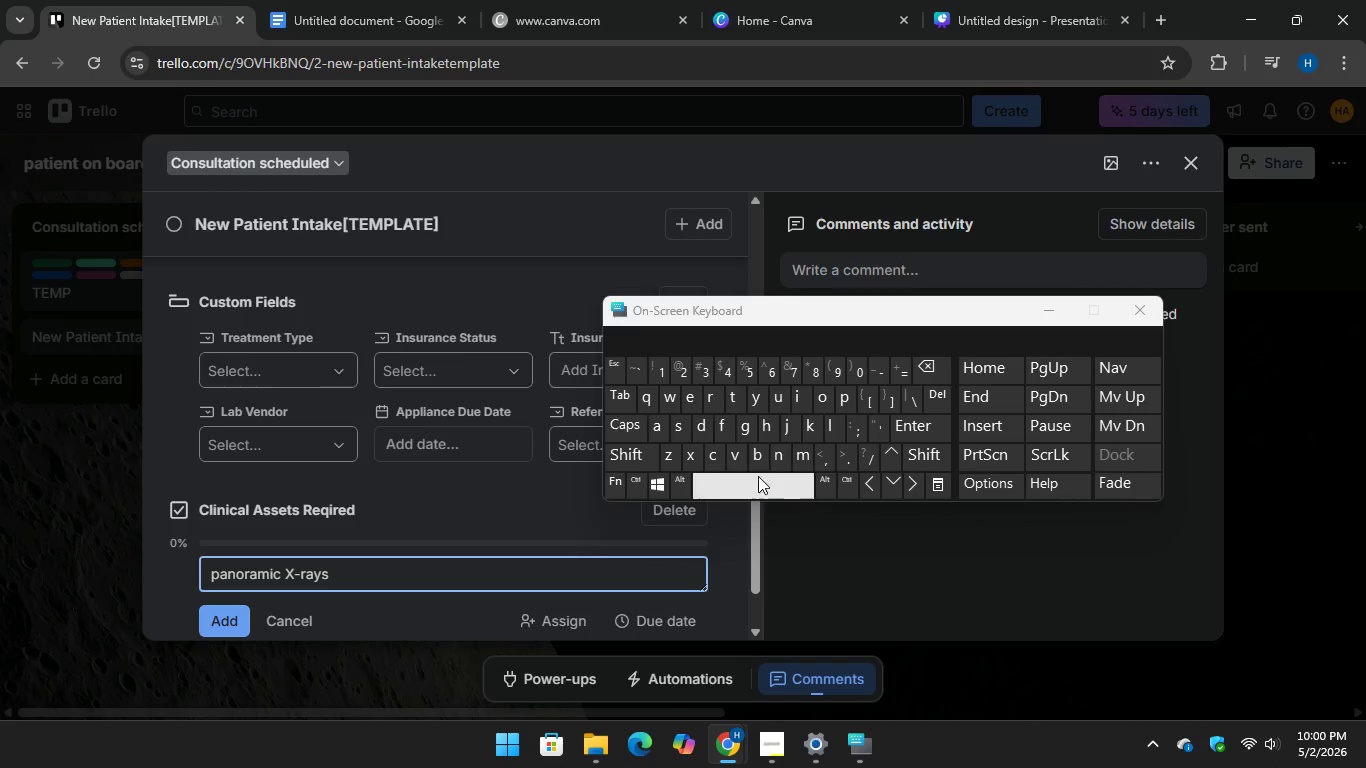 
type( taken)
 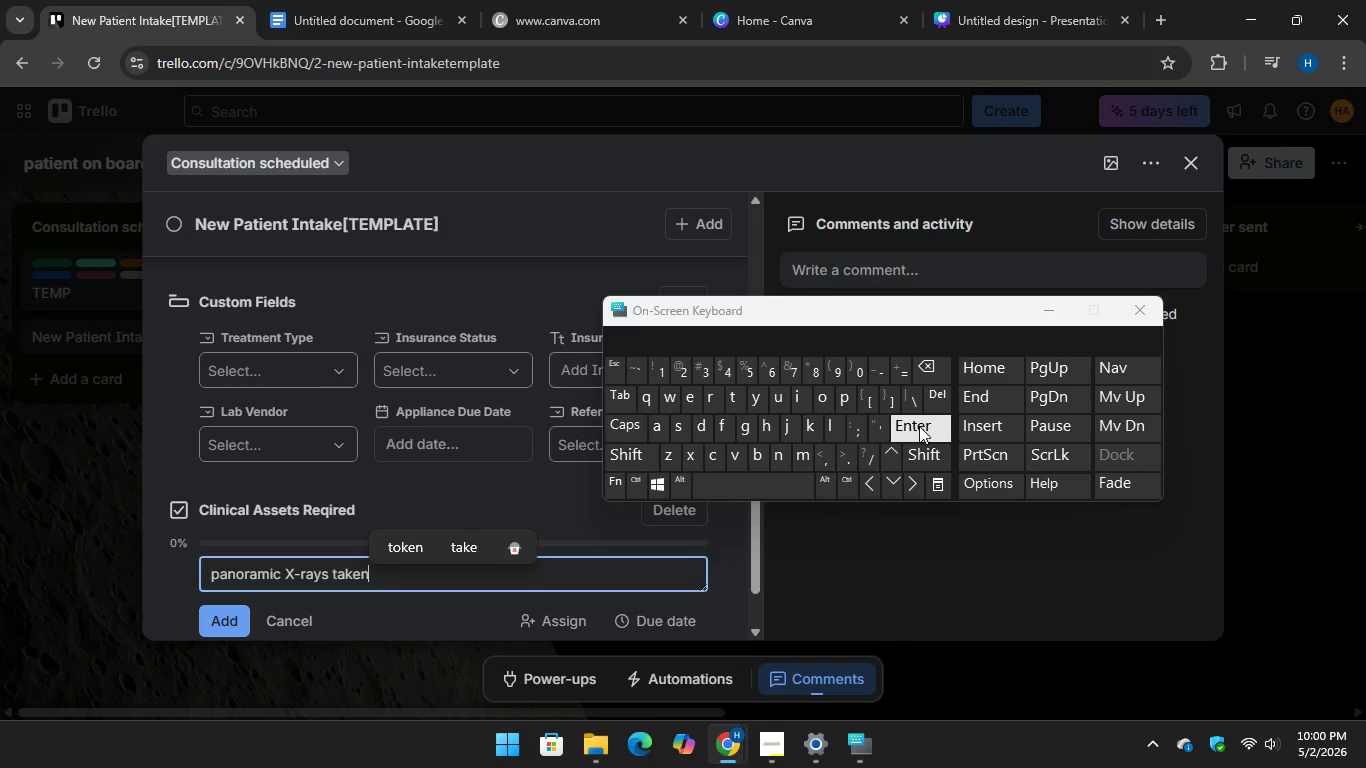 
key(Enter)
 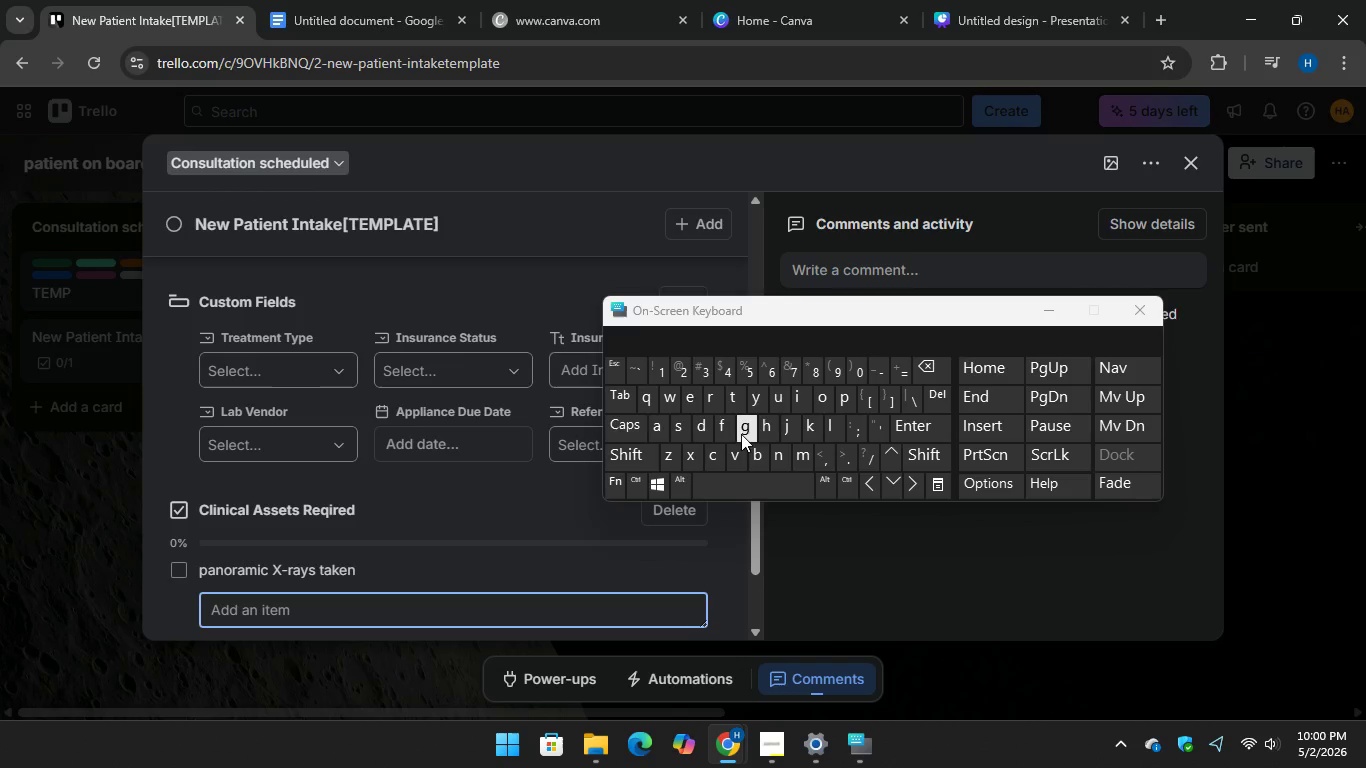 
hold_key(key=ShiftLeft, duration=1.7)
 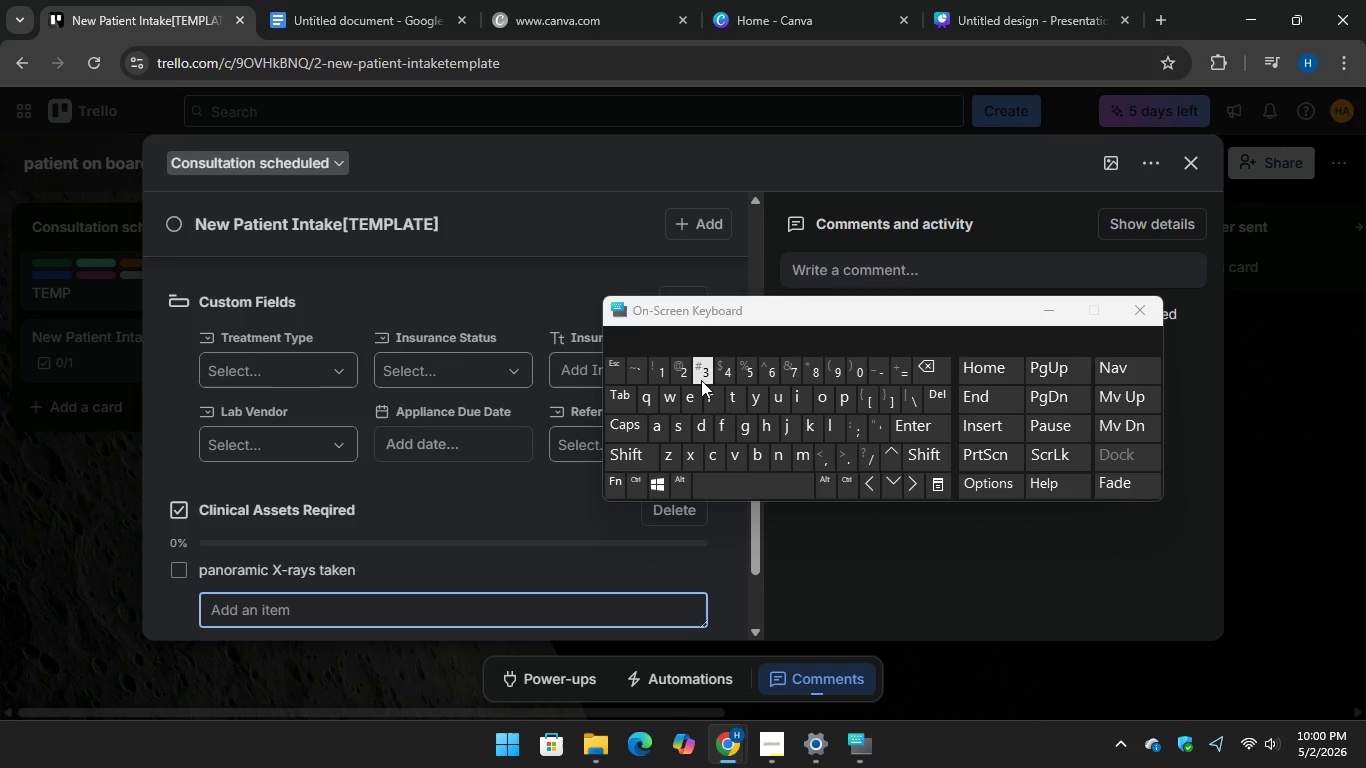 
type(3D)
 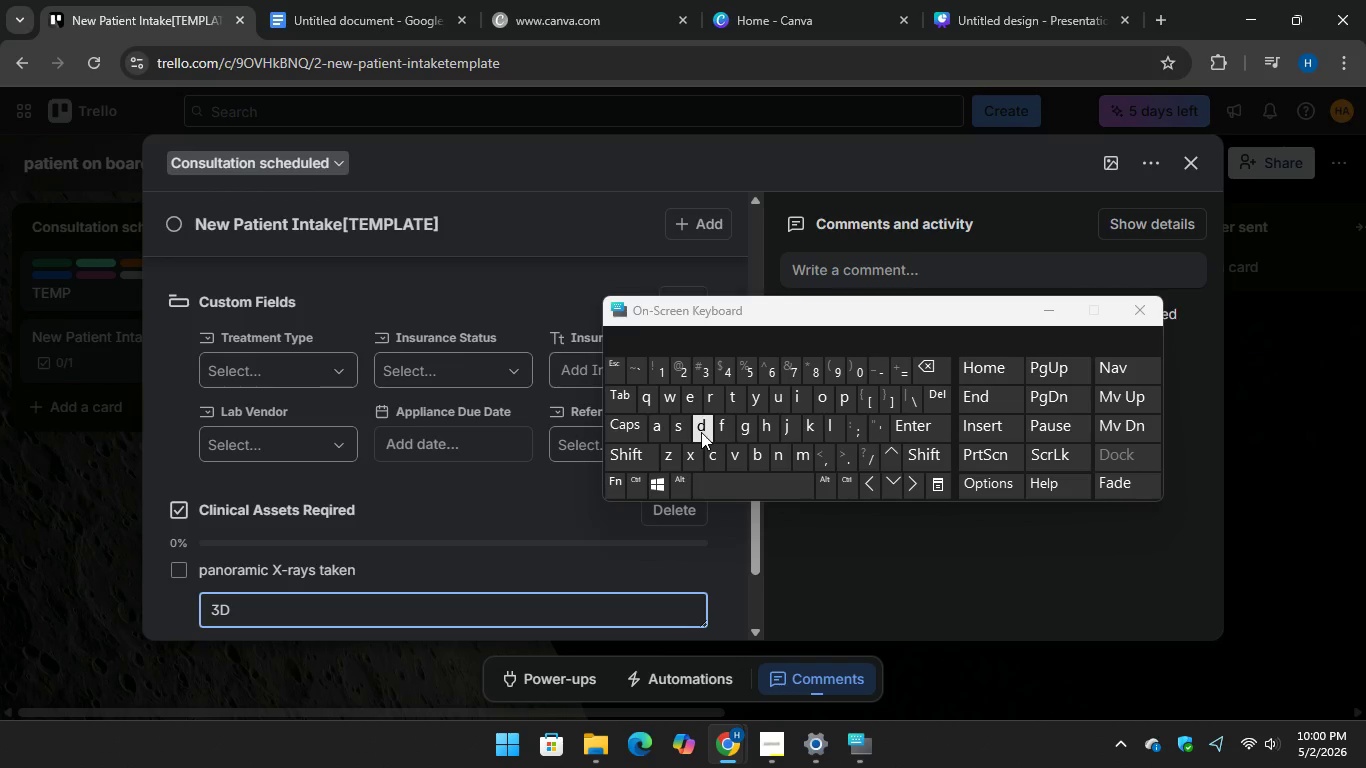 
type( Intra Oral )
 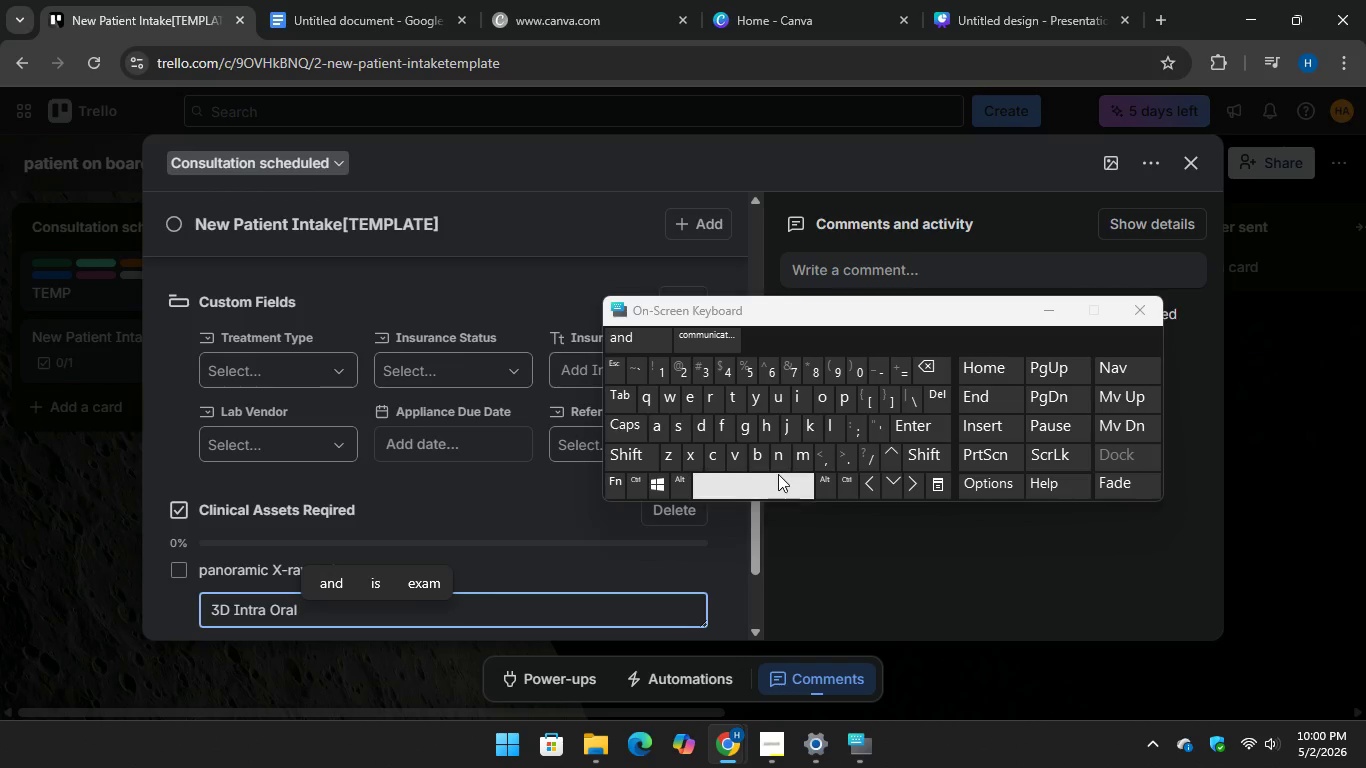 
type(Scans c)
 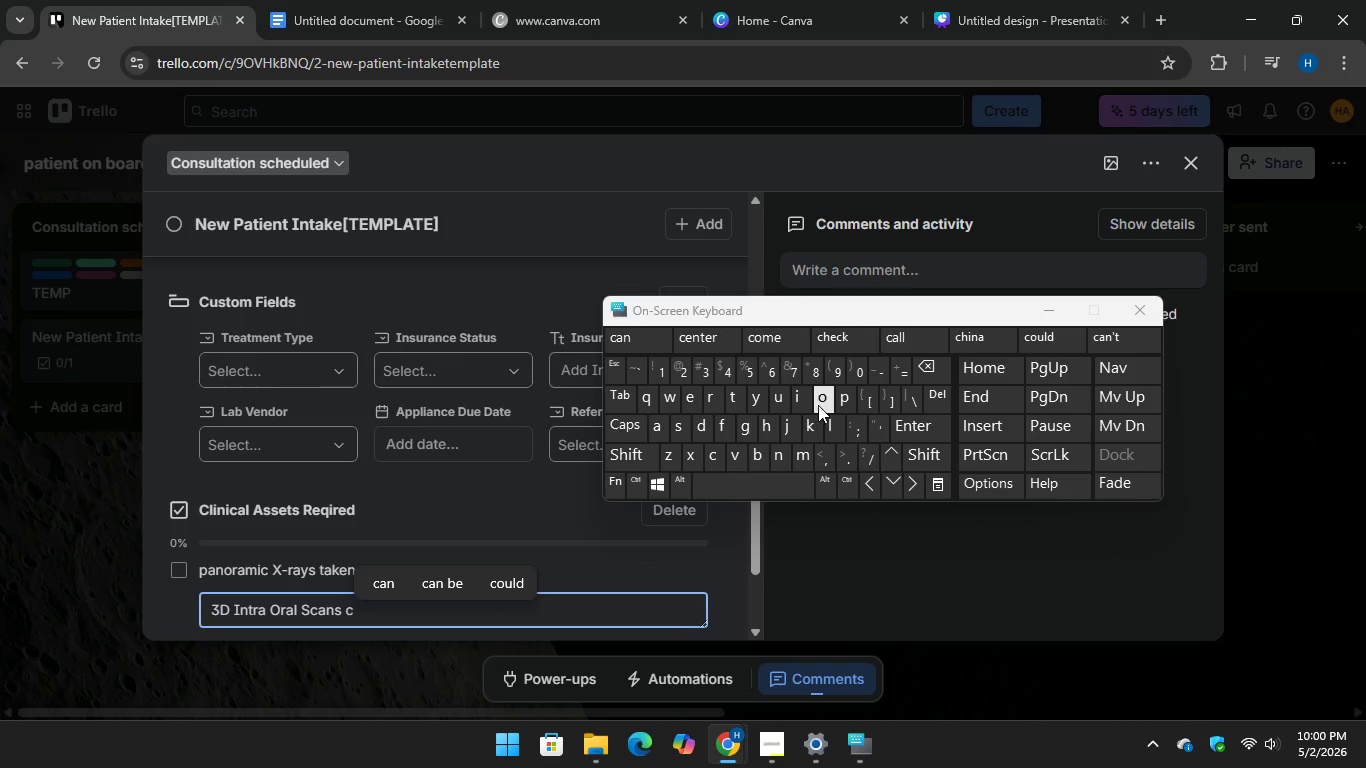 
type(omple)
 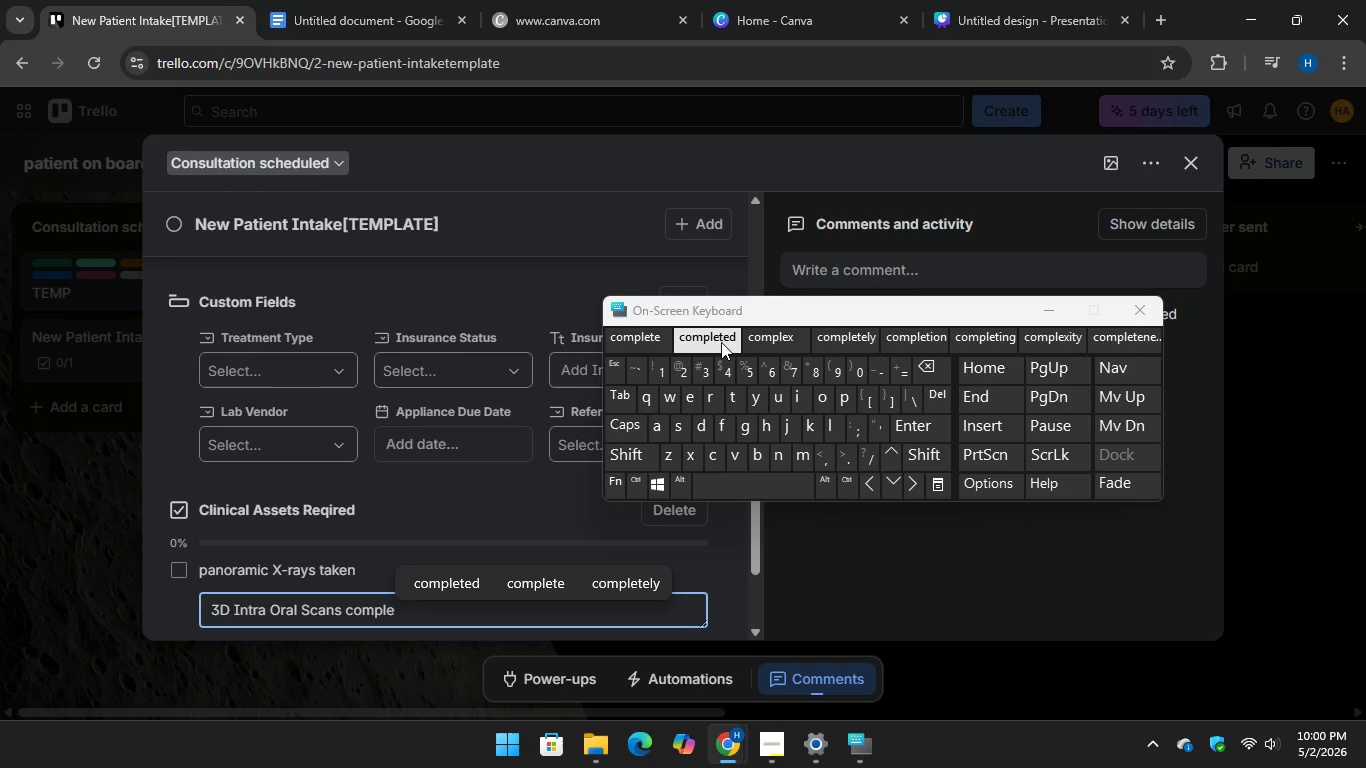 
key(Unknown)
 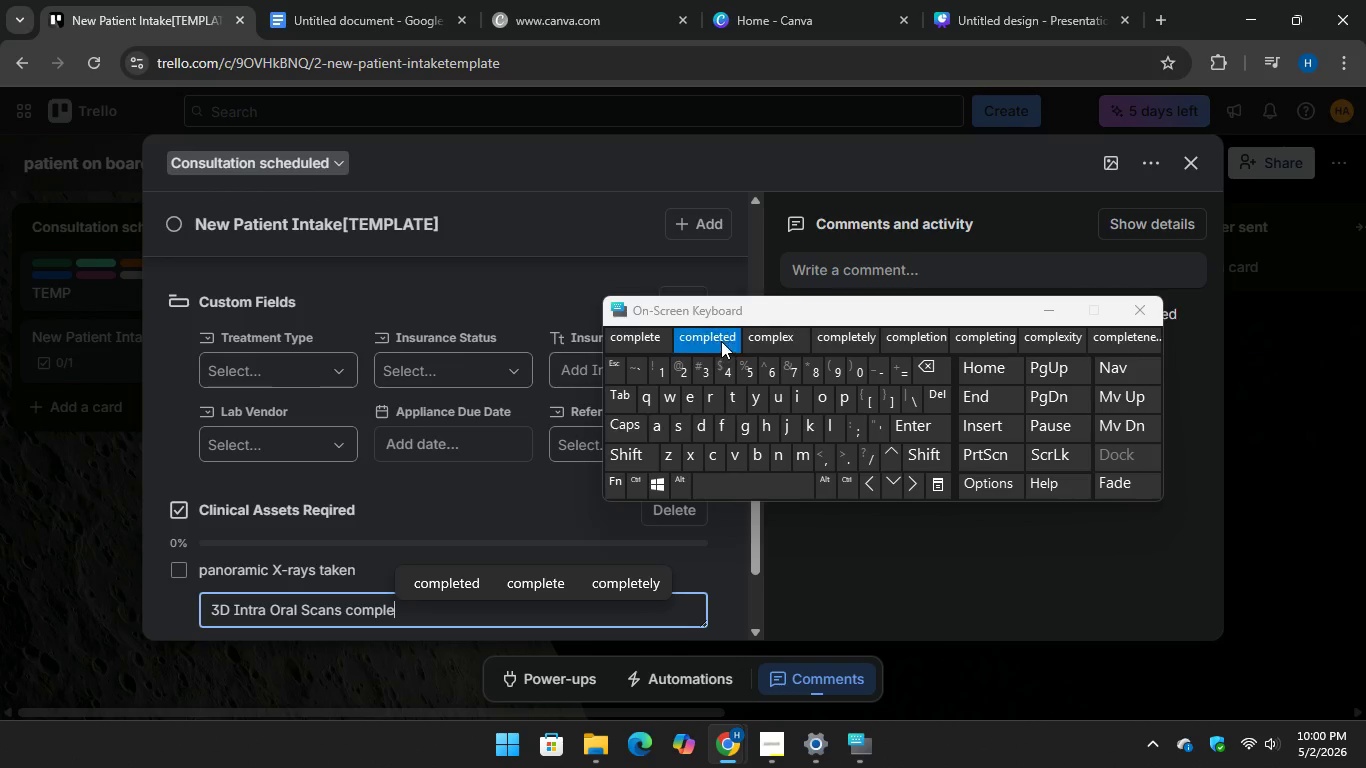 
key(Unknown)
 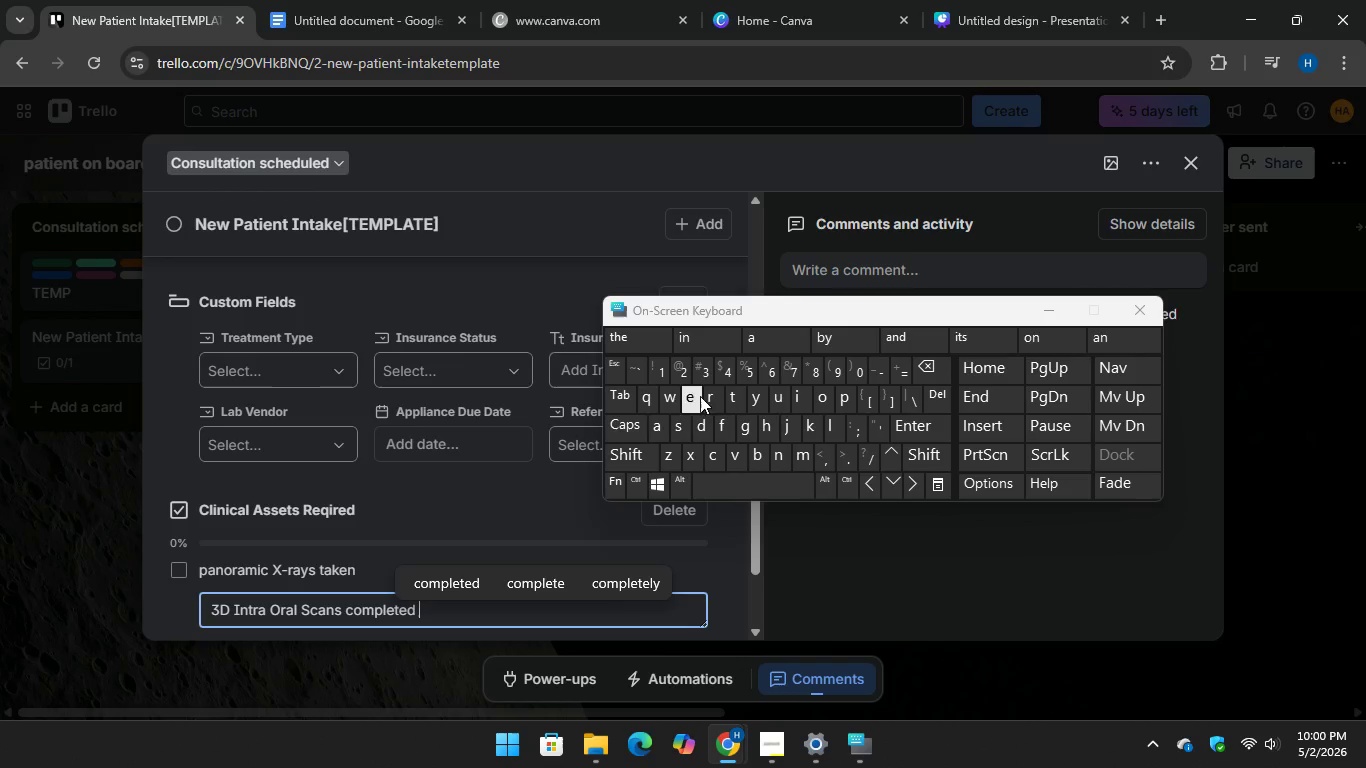 
key(Enter)
 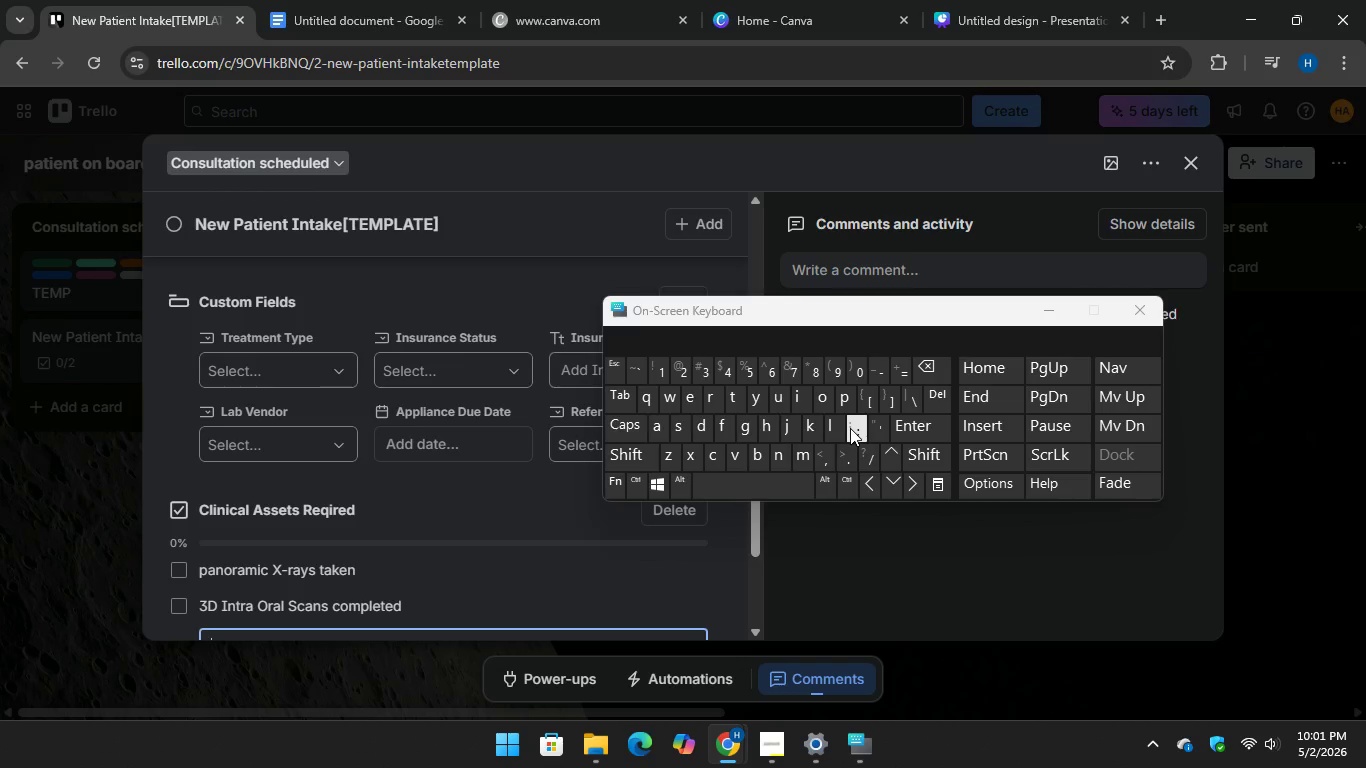 
wait(7.83)
 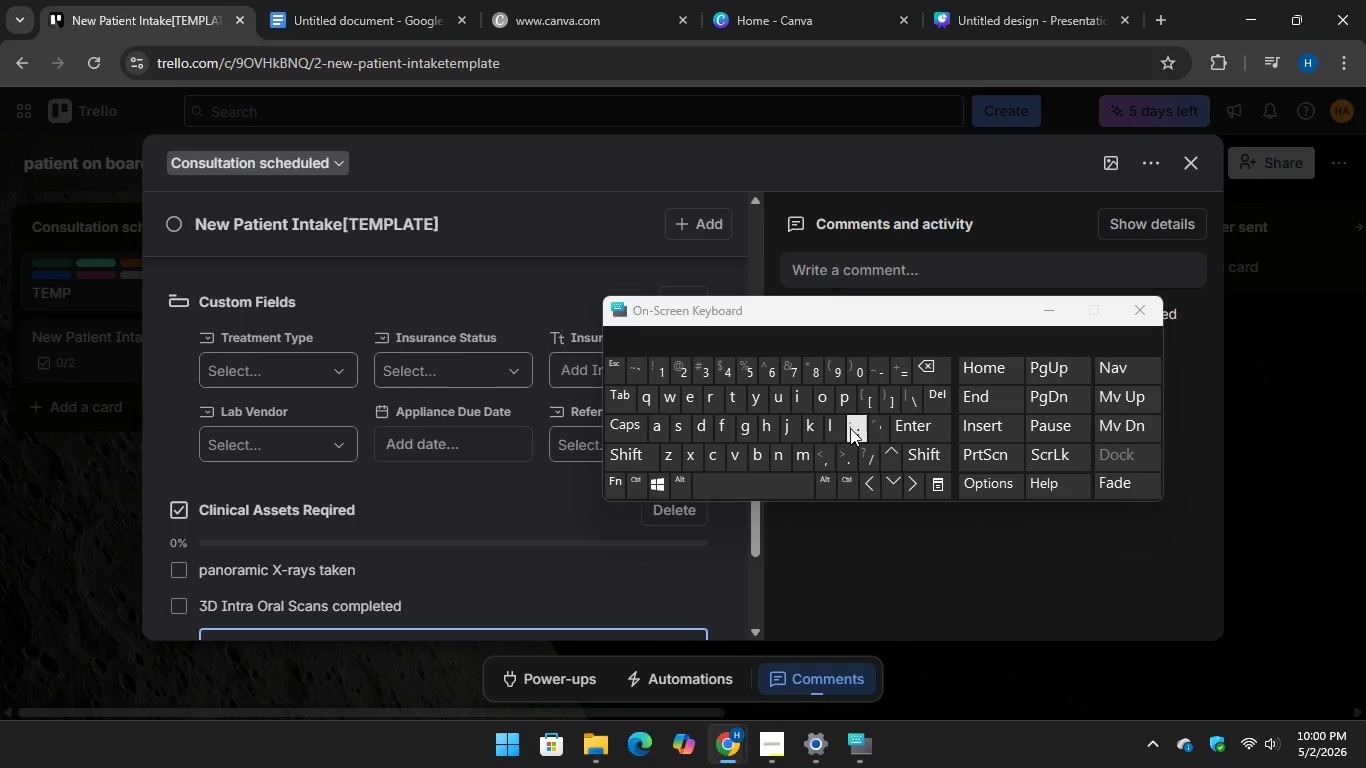 
type(Medica)
 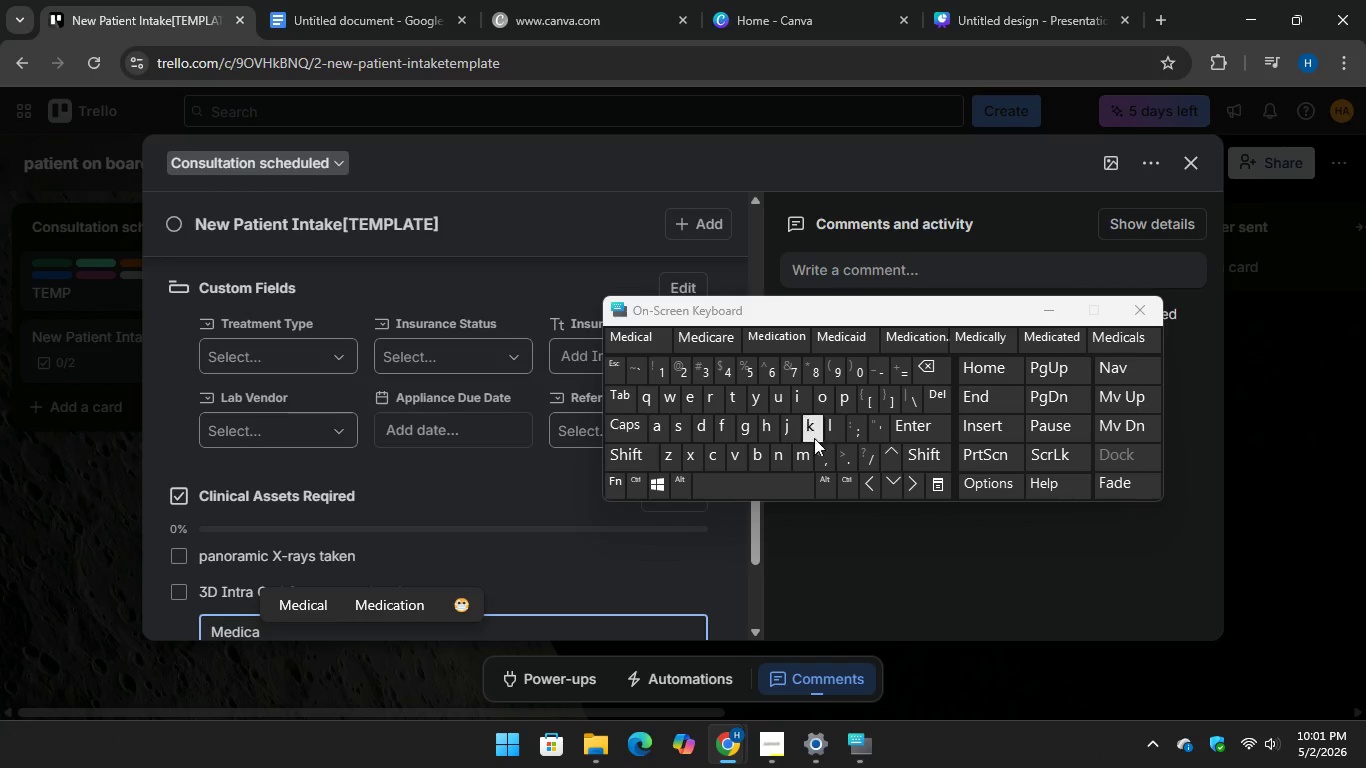 
type(l History )
 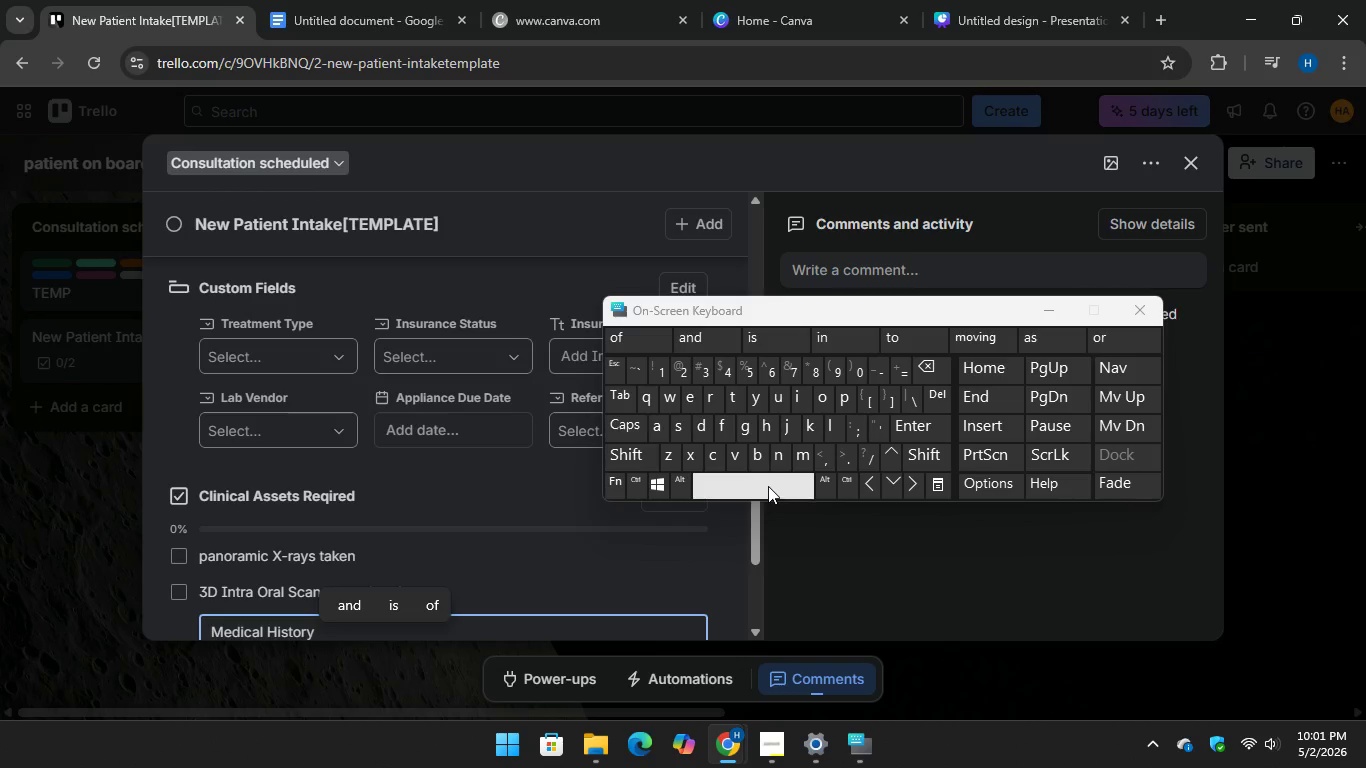 
hold_key(key=ShiftLeft, duration=1.61)
 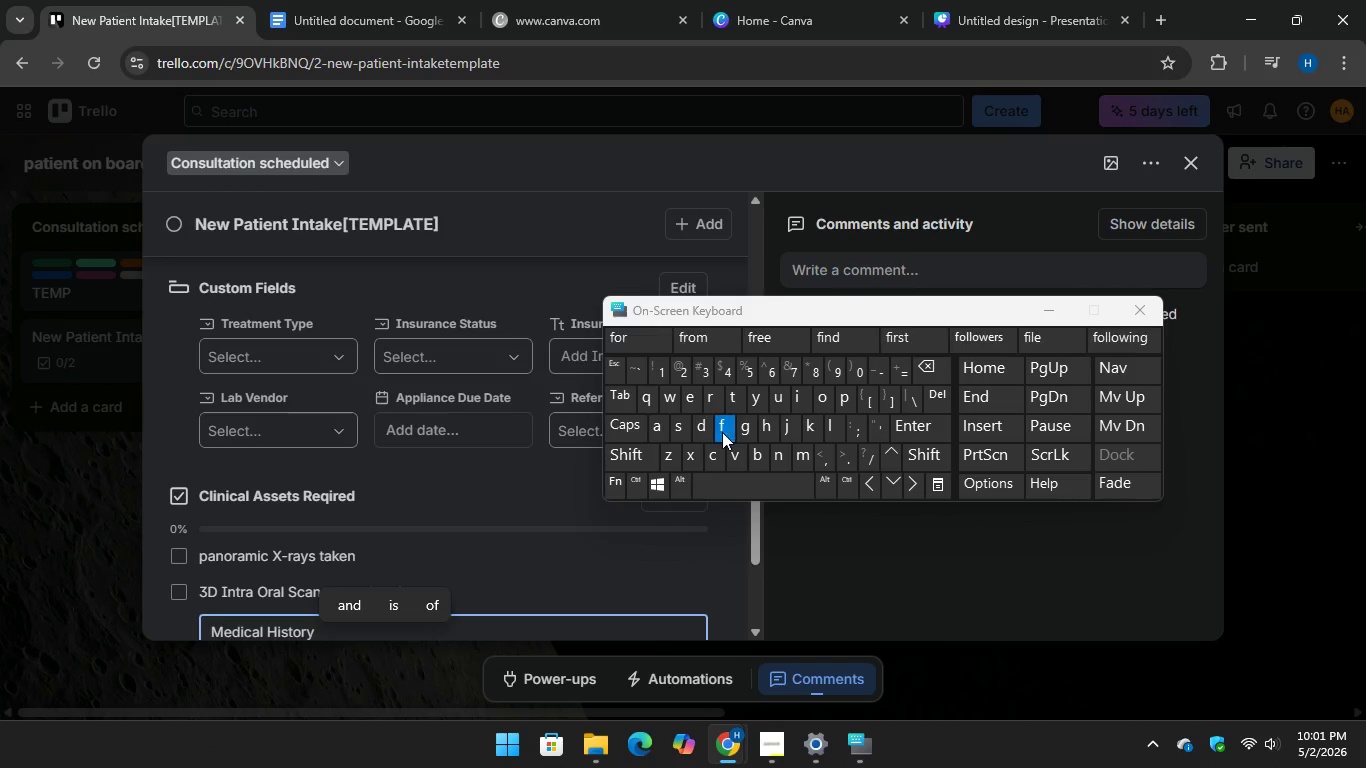 
type(form )
 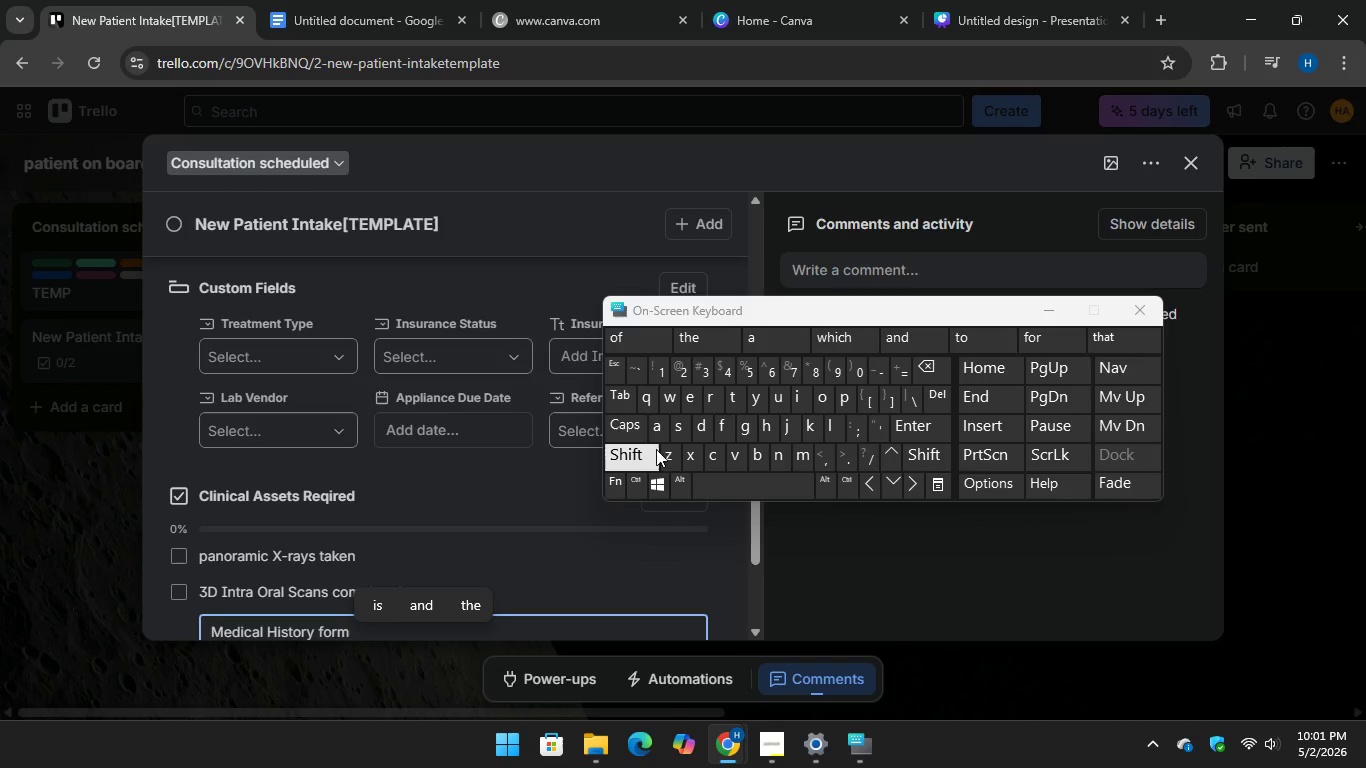 
key(Shift+S)
 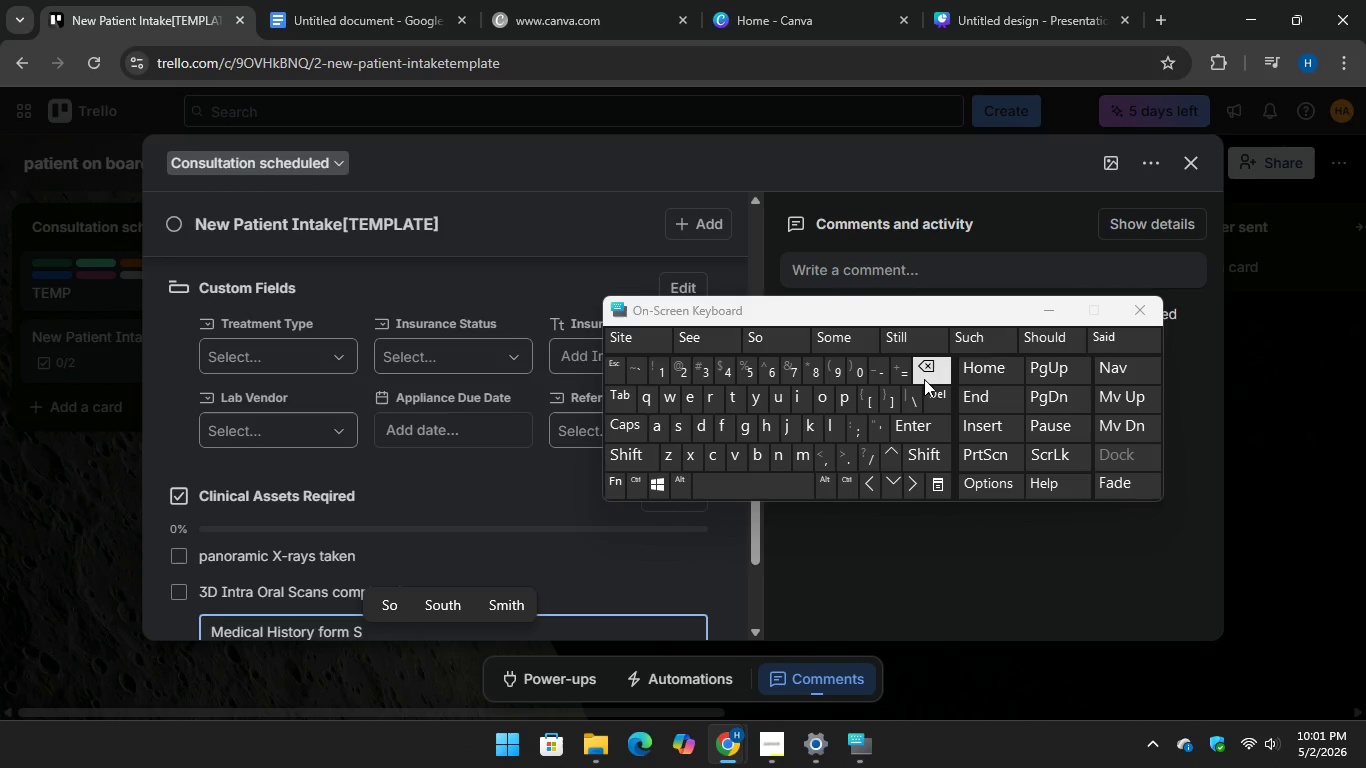 
key(Backspace)
 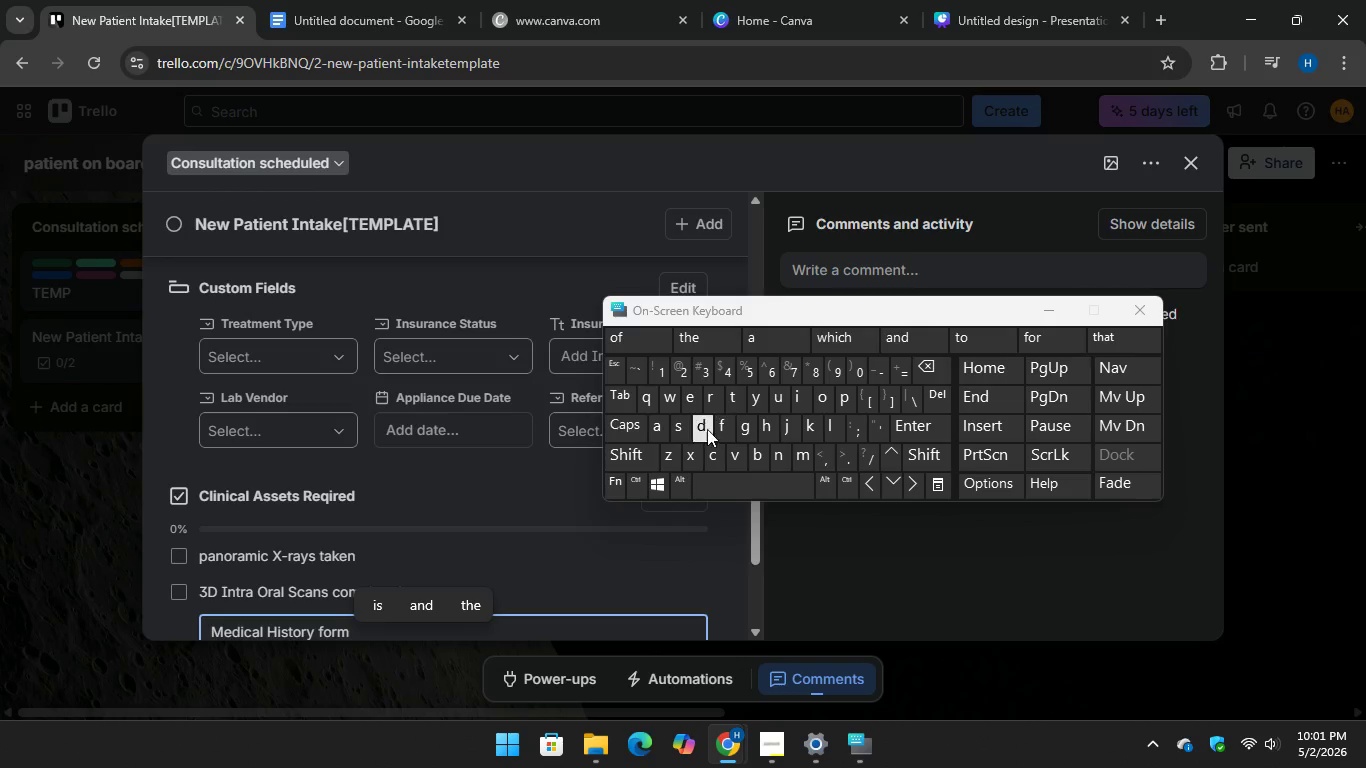 
type(signed)
 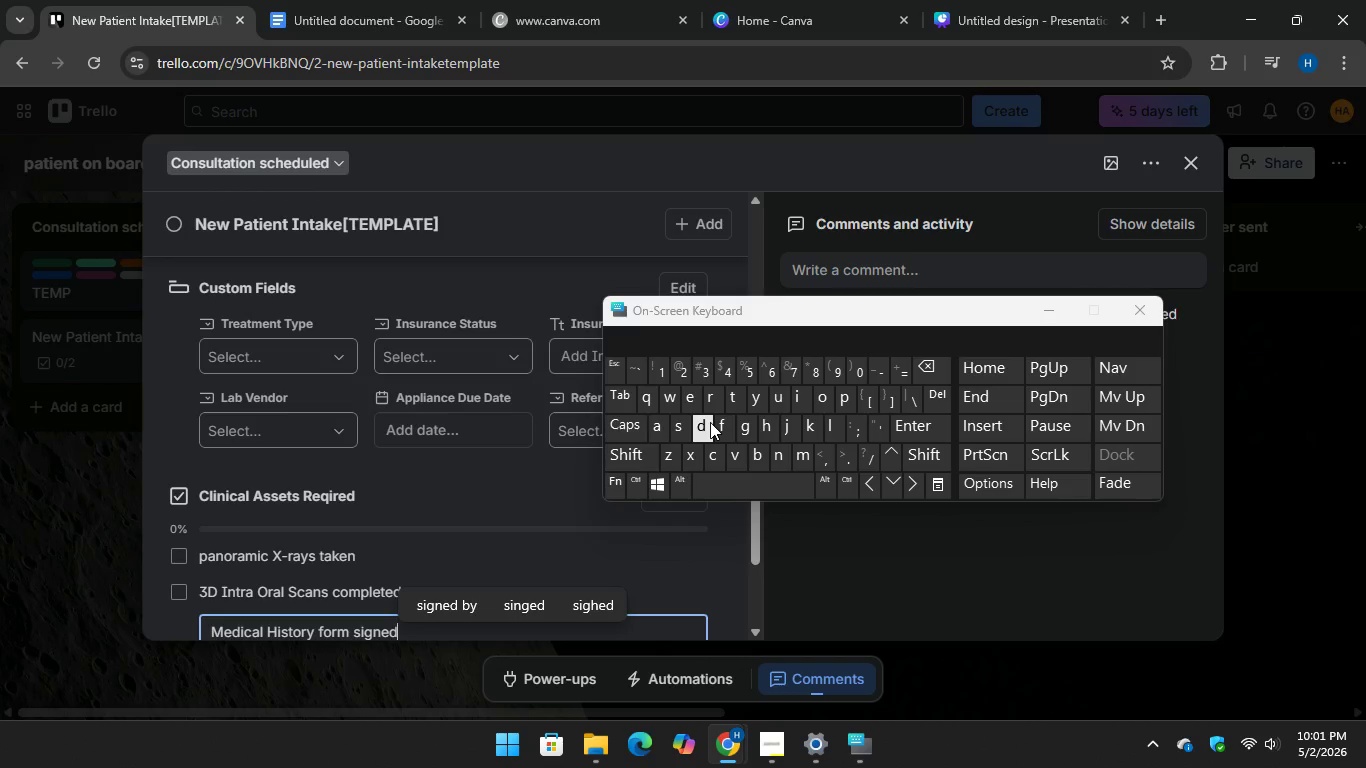 
wait(5.78)
 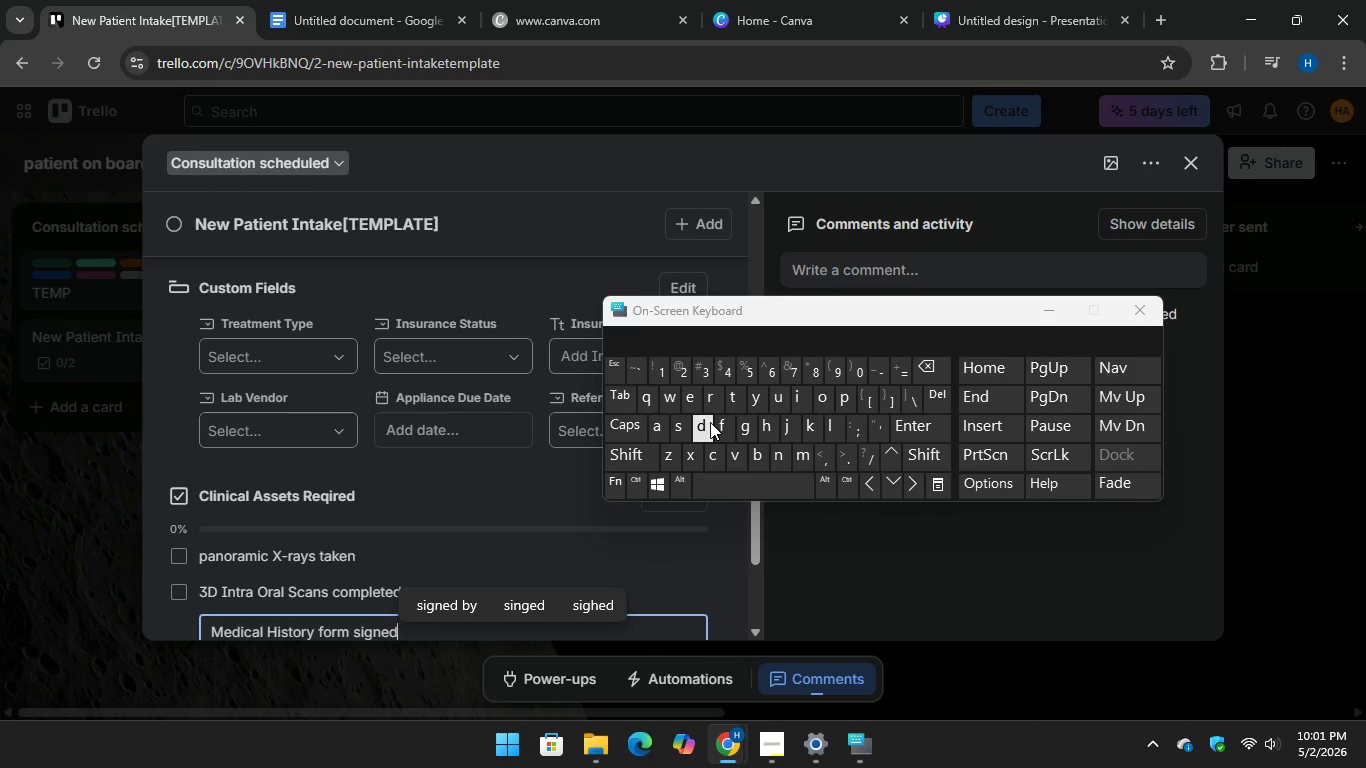 
key(Enter)
 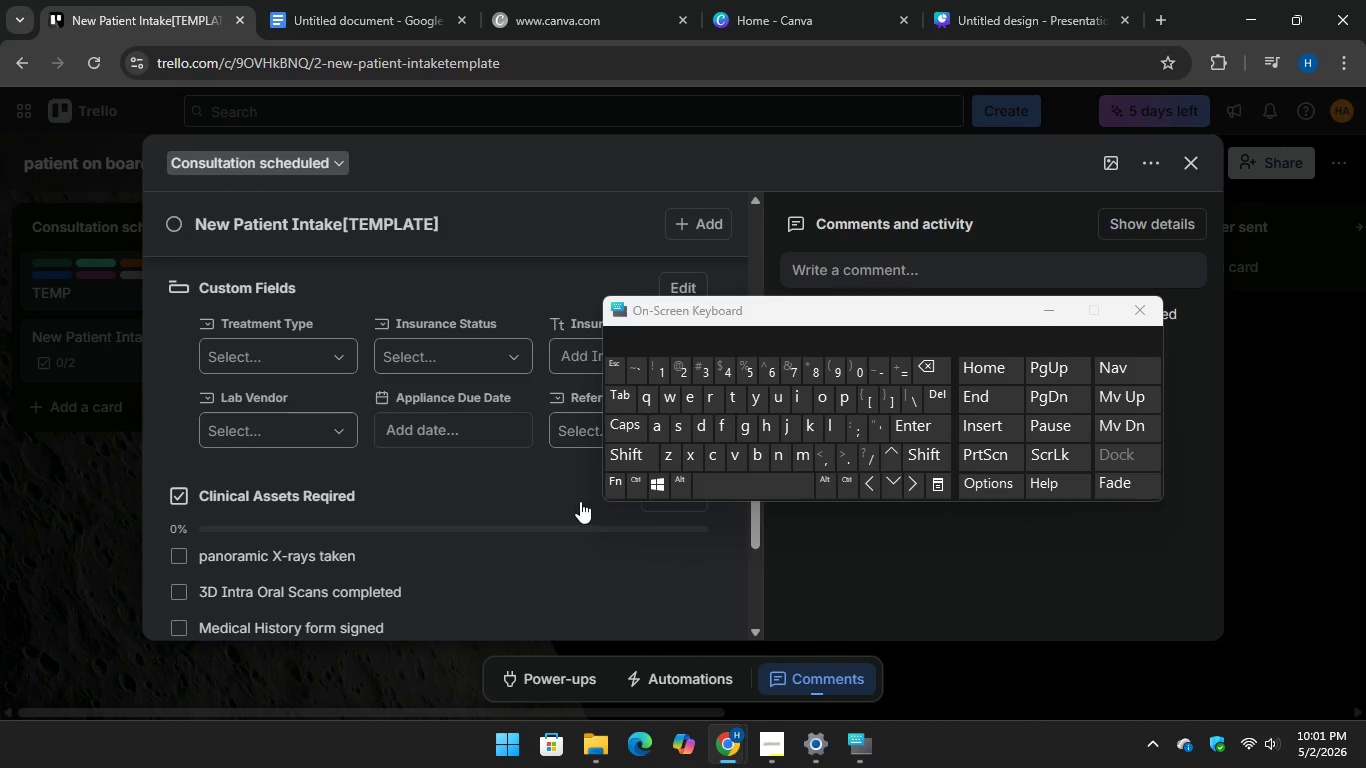 
scroll: coordinate [576, 499], scroll_direction: down, amount: 3.0
 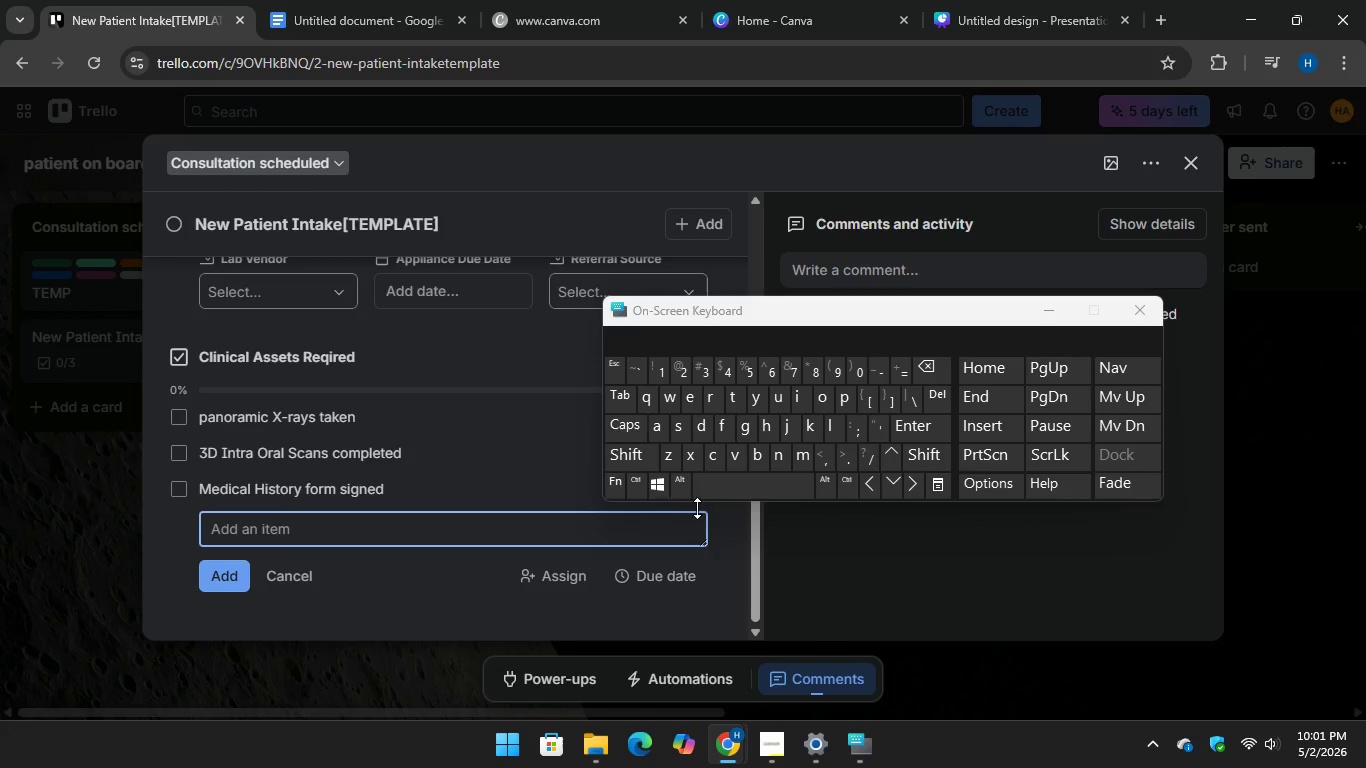 
wait(5.16)
 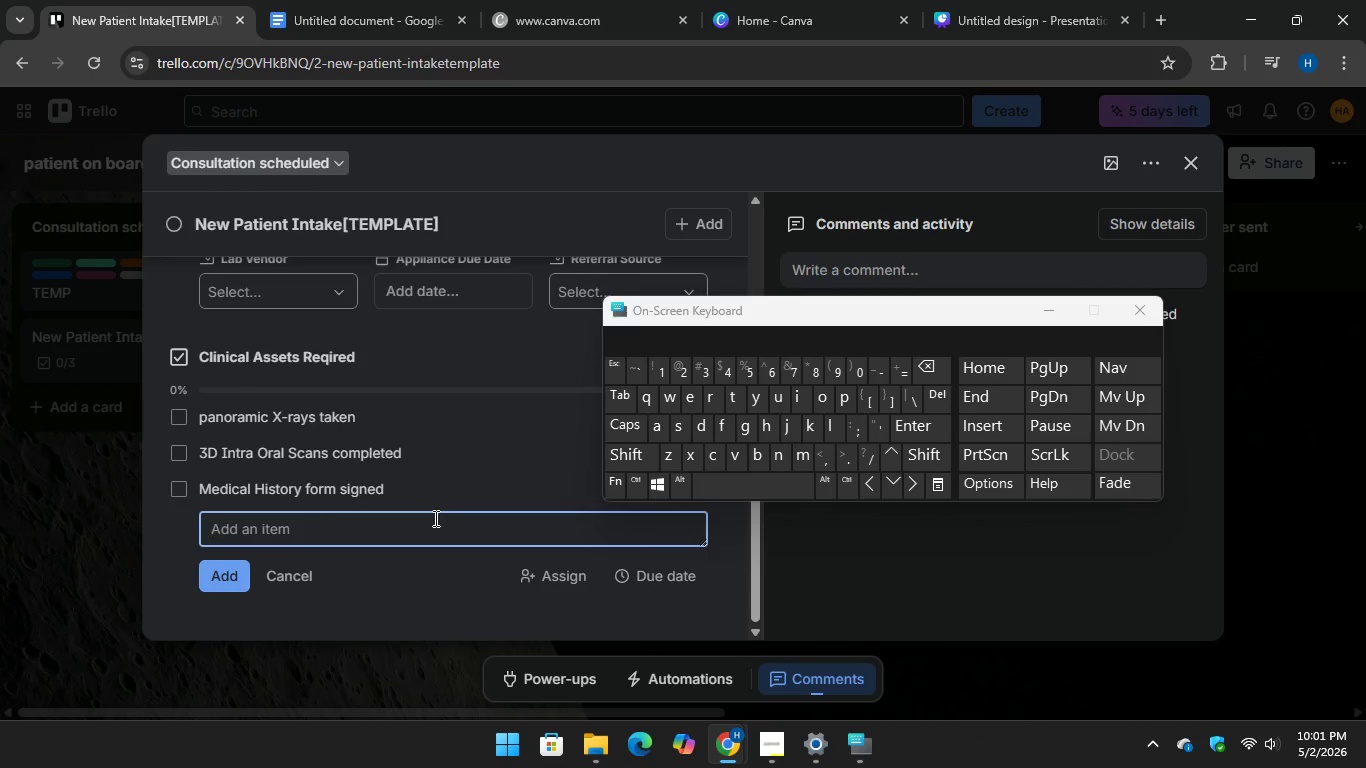 
type(Allergy&m)
 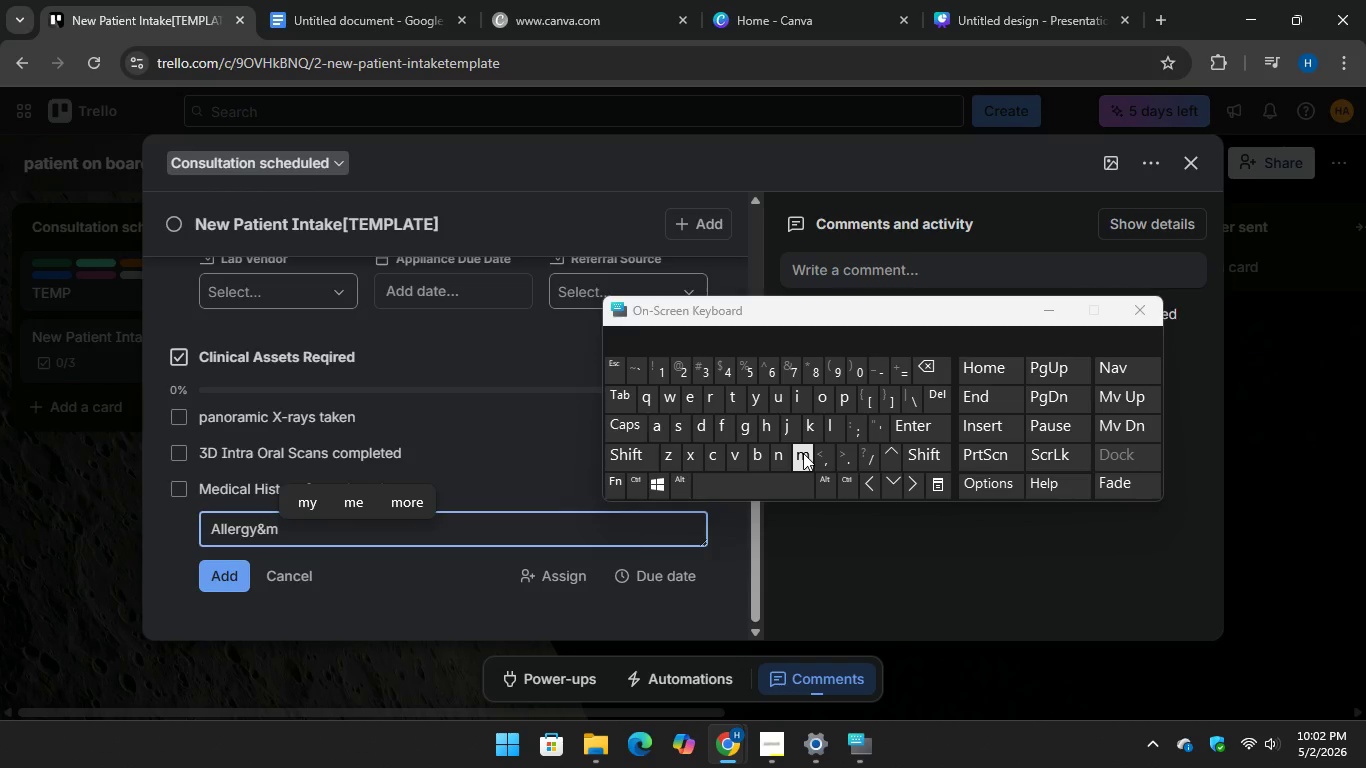 
key(Backspace)
type(Med)
 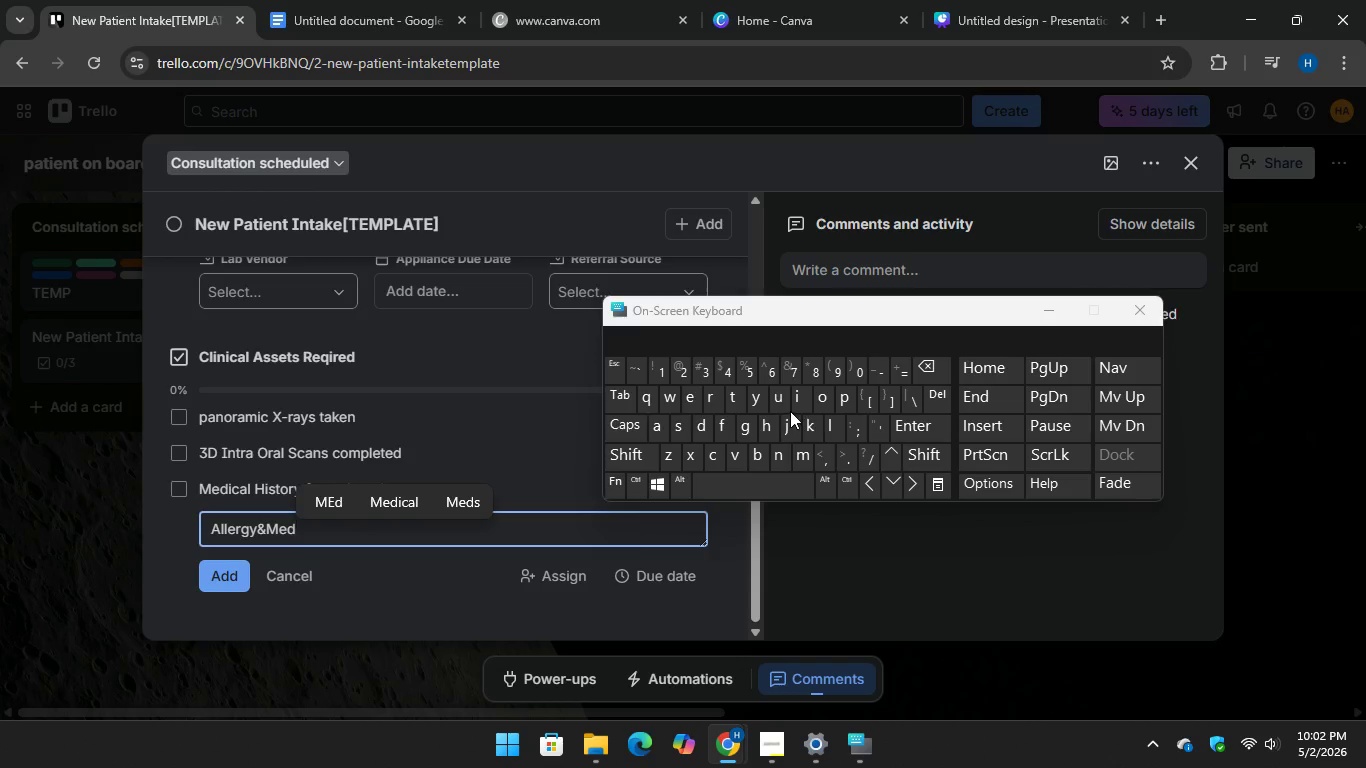 
type(icati)
 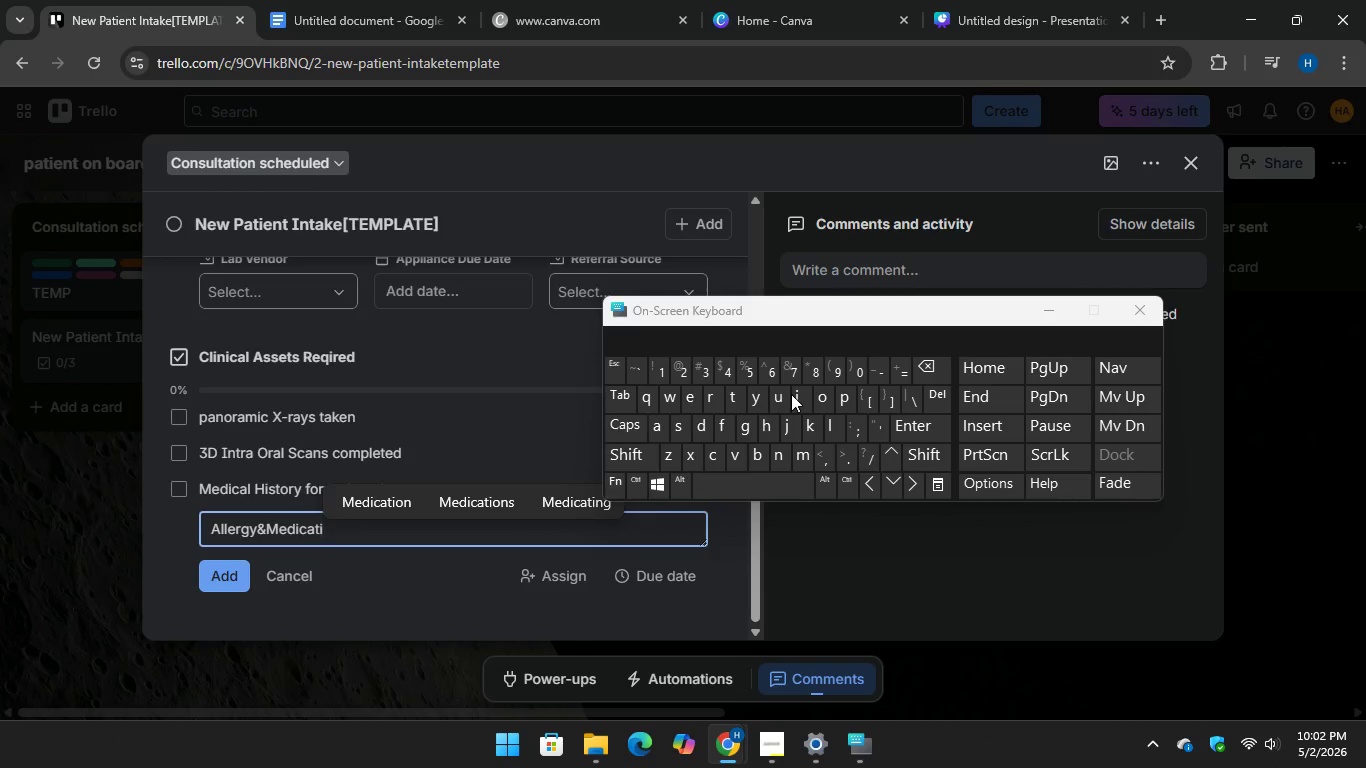 
key(O)
 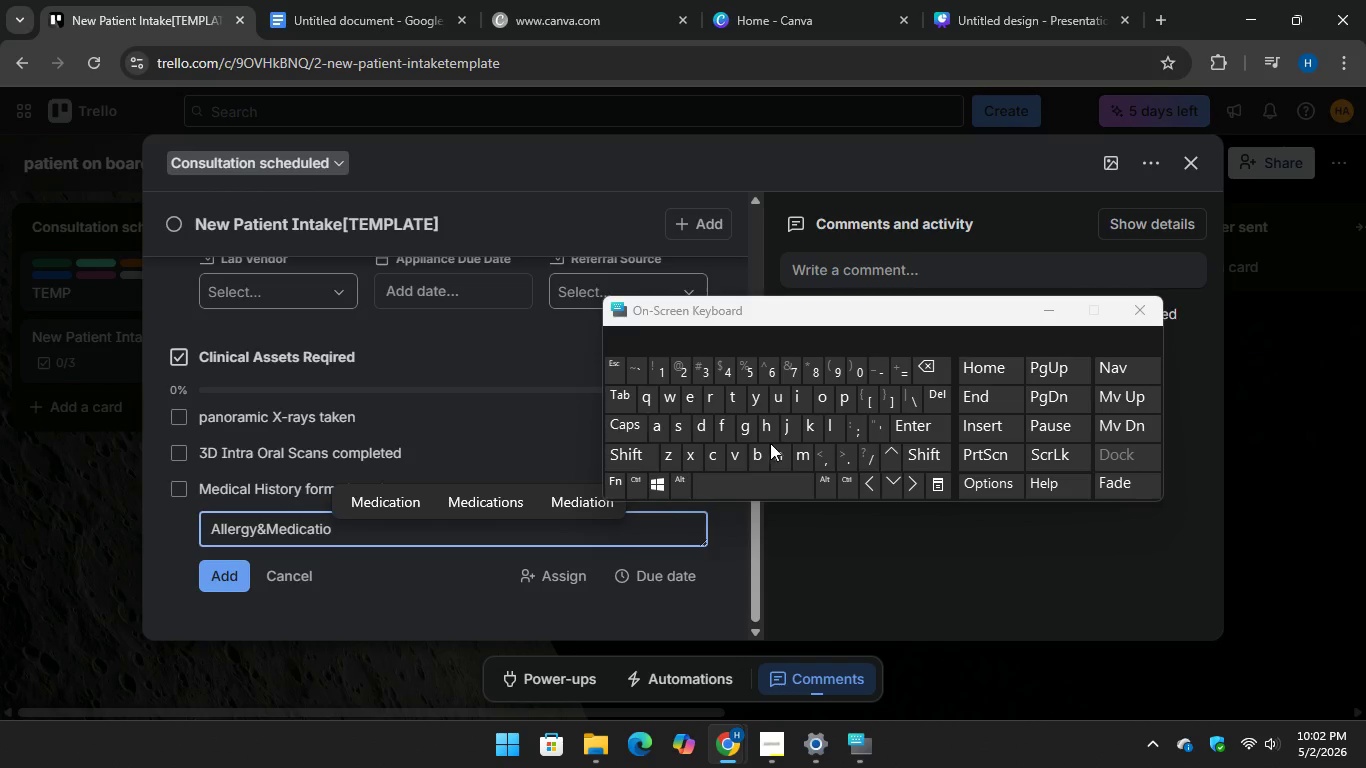 
key(N)
 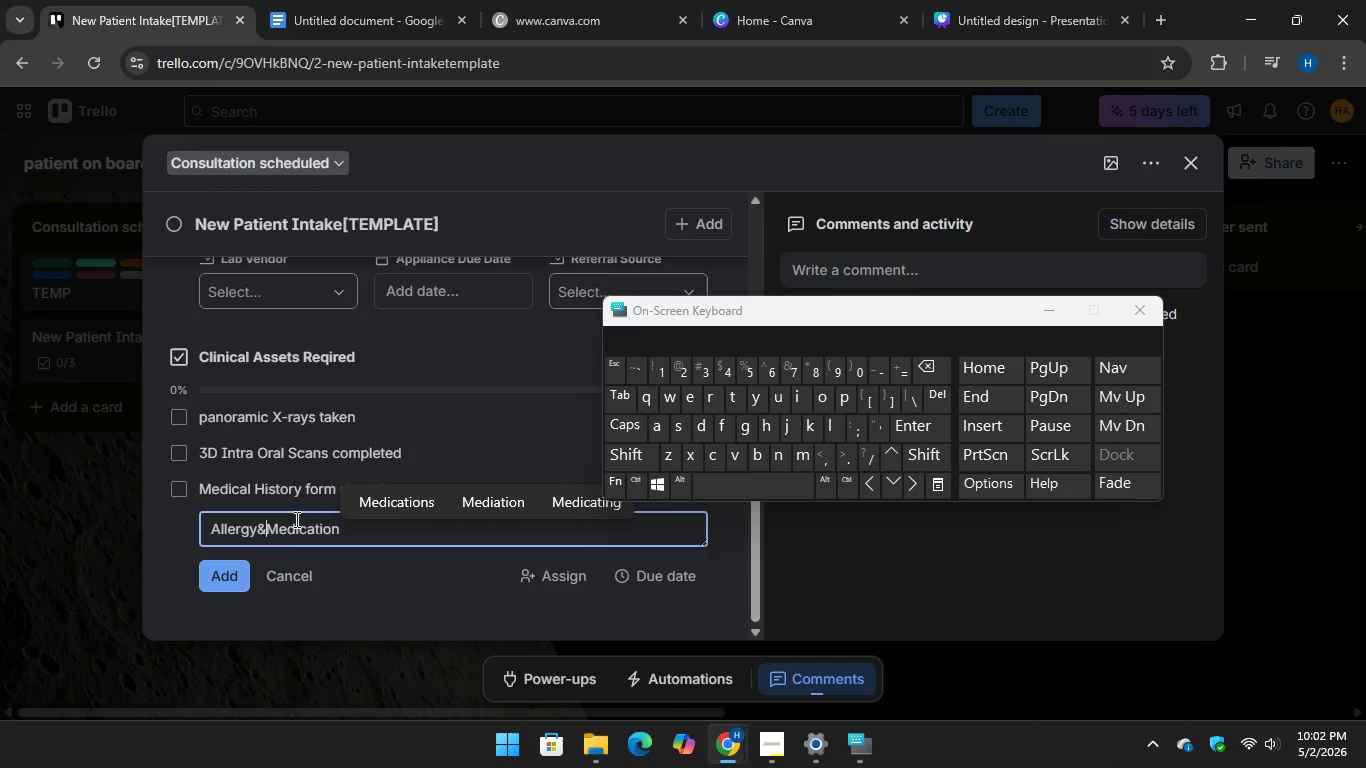 
wait(5.34)
 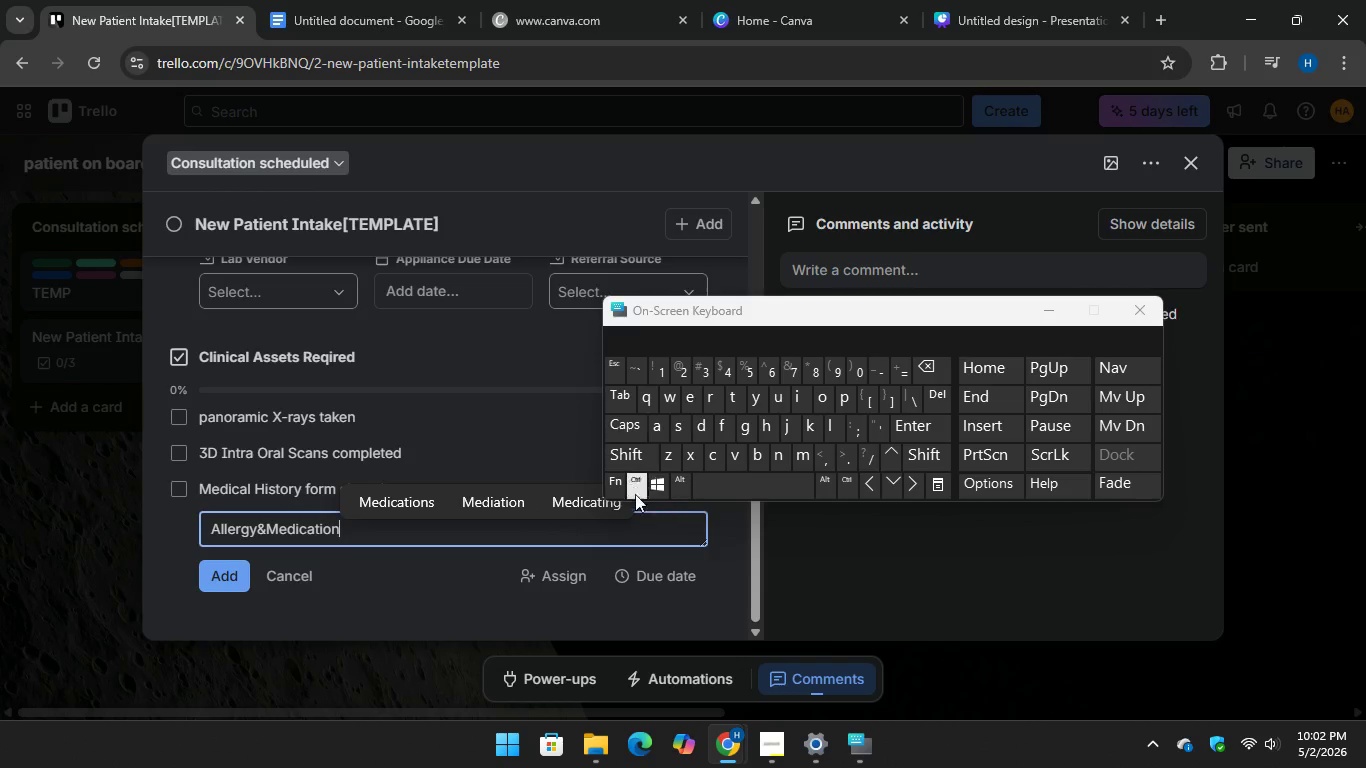 
key(Space)
 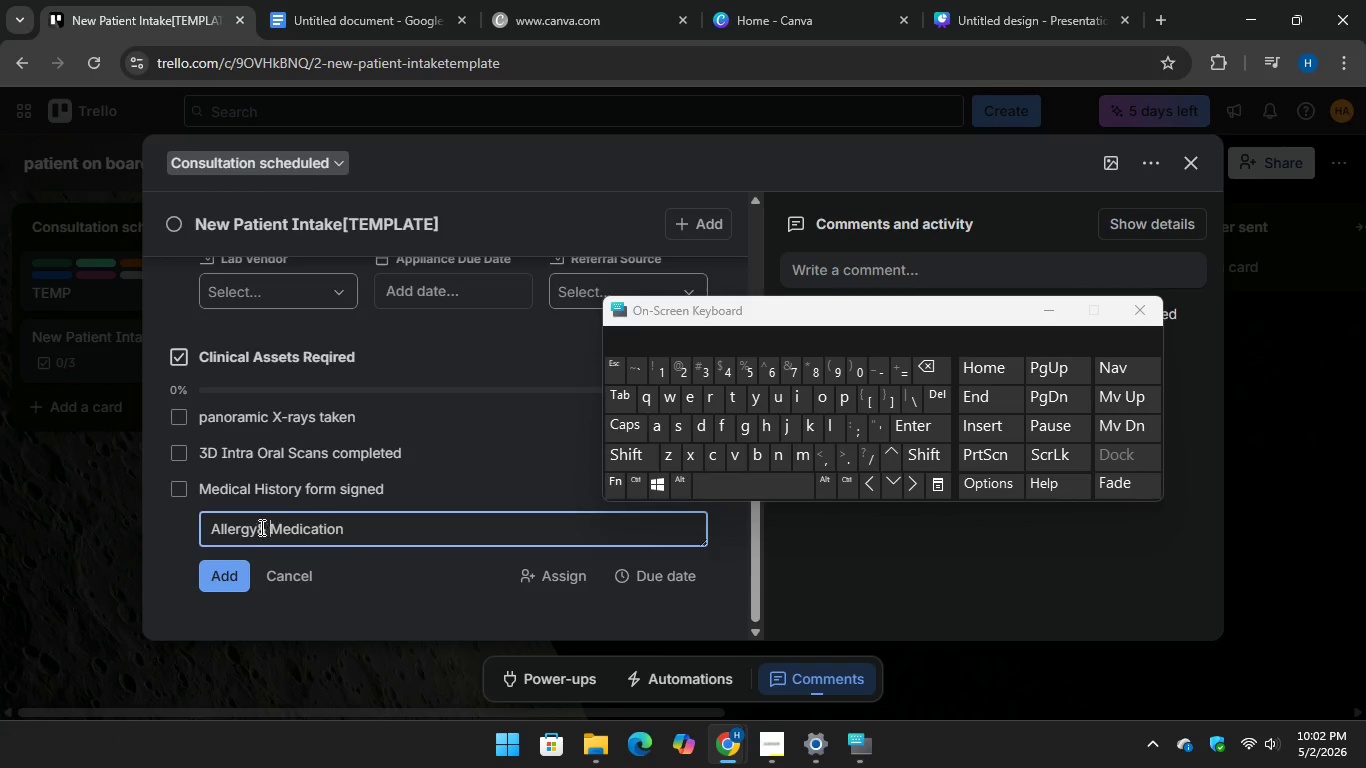 
left_click([258, 528])
 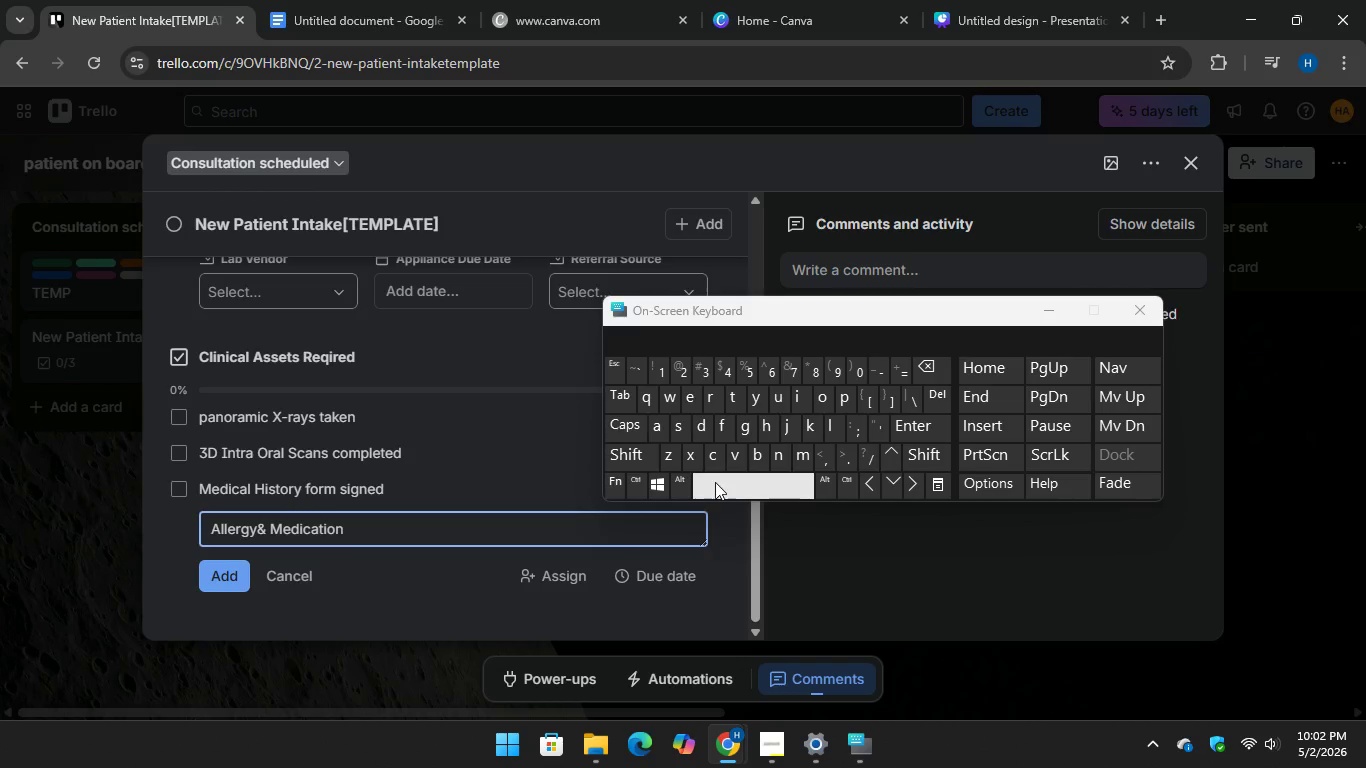 
key(Space)
 